 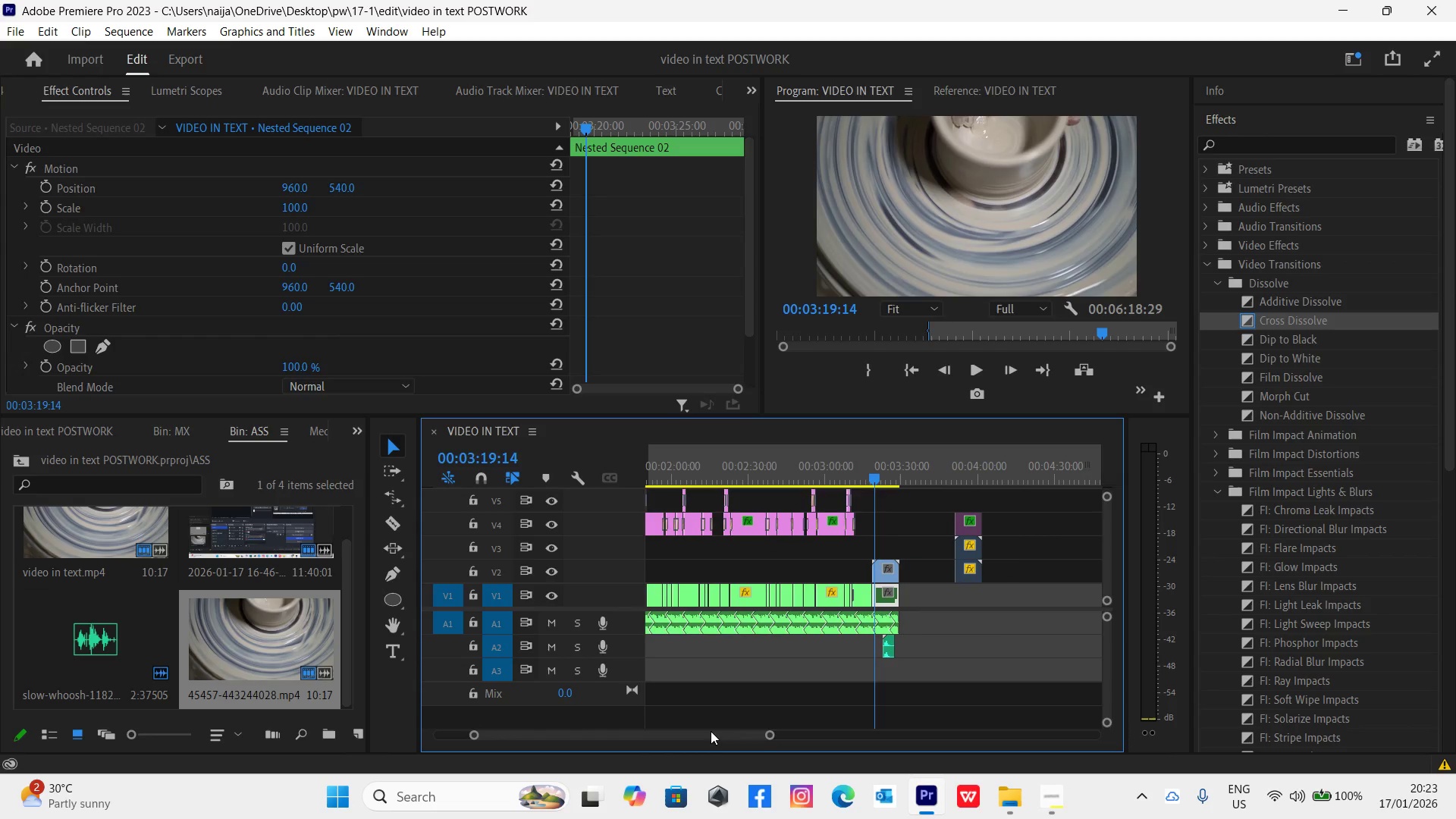 
left_click_drag(start_coordinate=[711, 731], to_coordinate=[608, 737])
 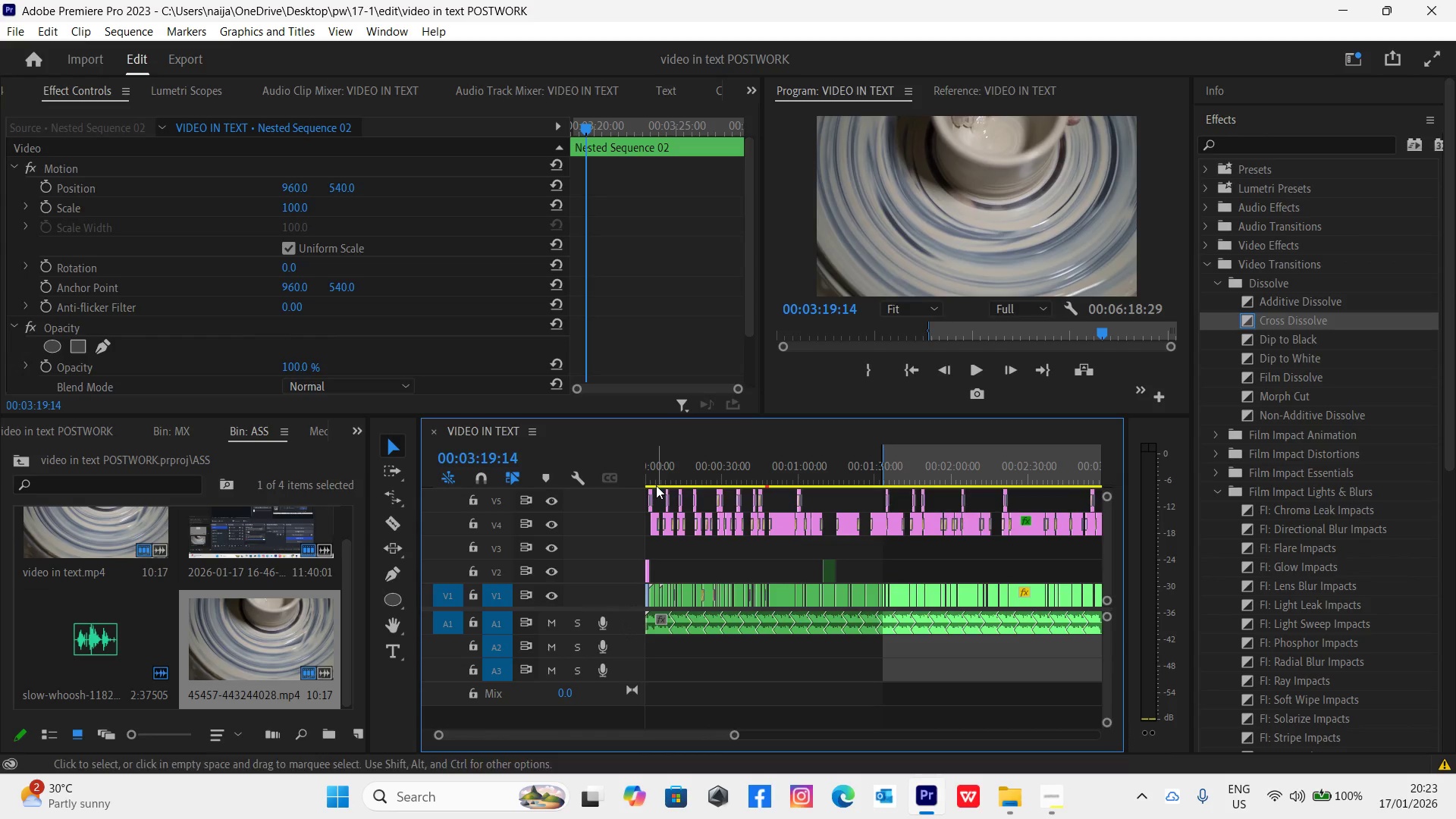 
left_click_drag(start_coordinate=[656, 478], to_coordinate=[603, 511])
 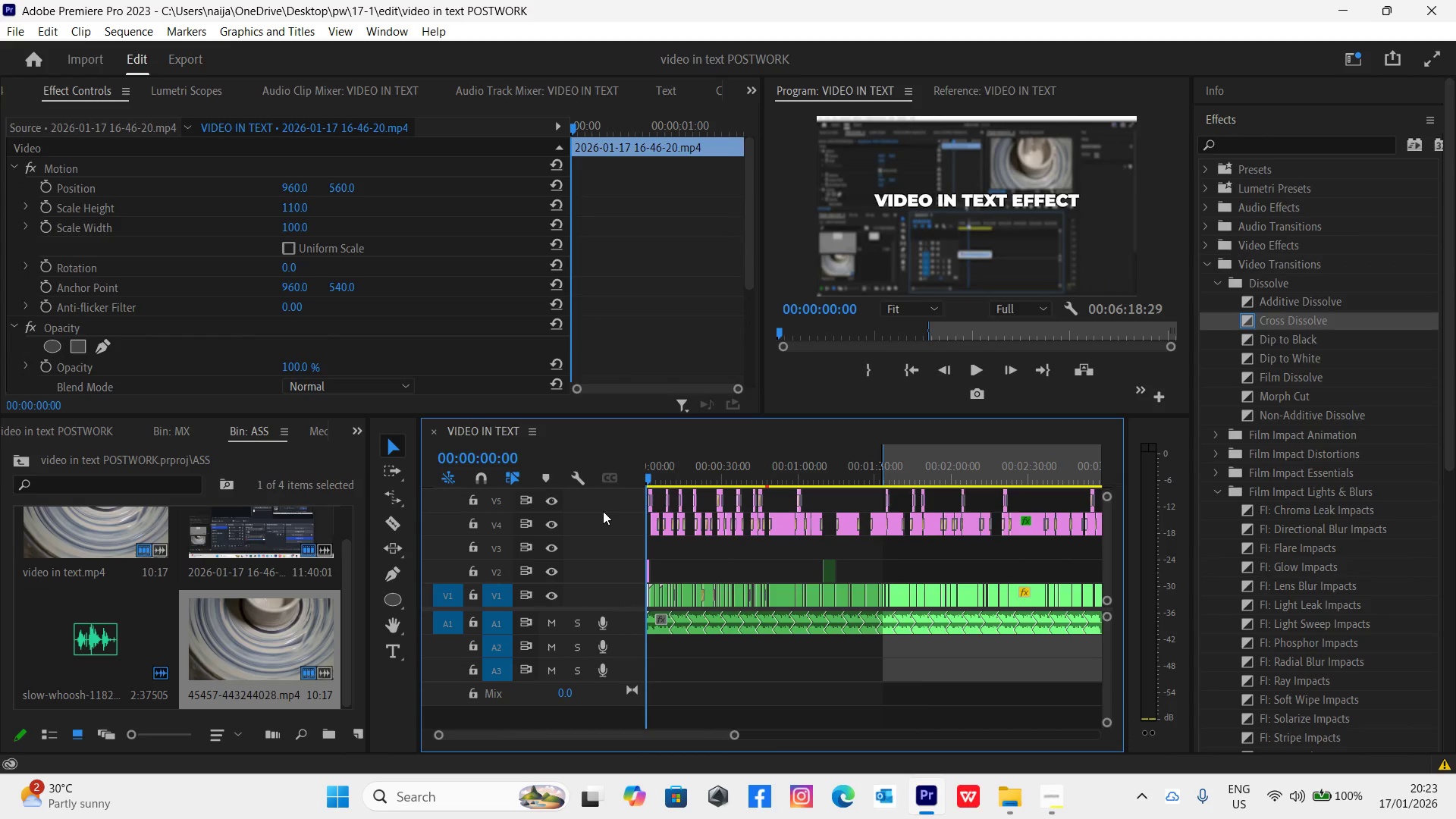 
key(Control+S)
 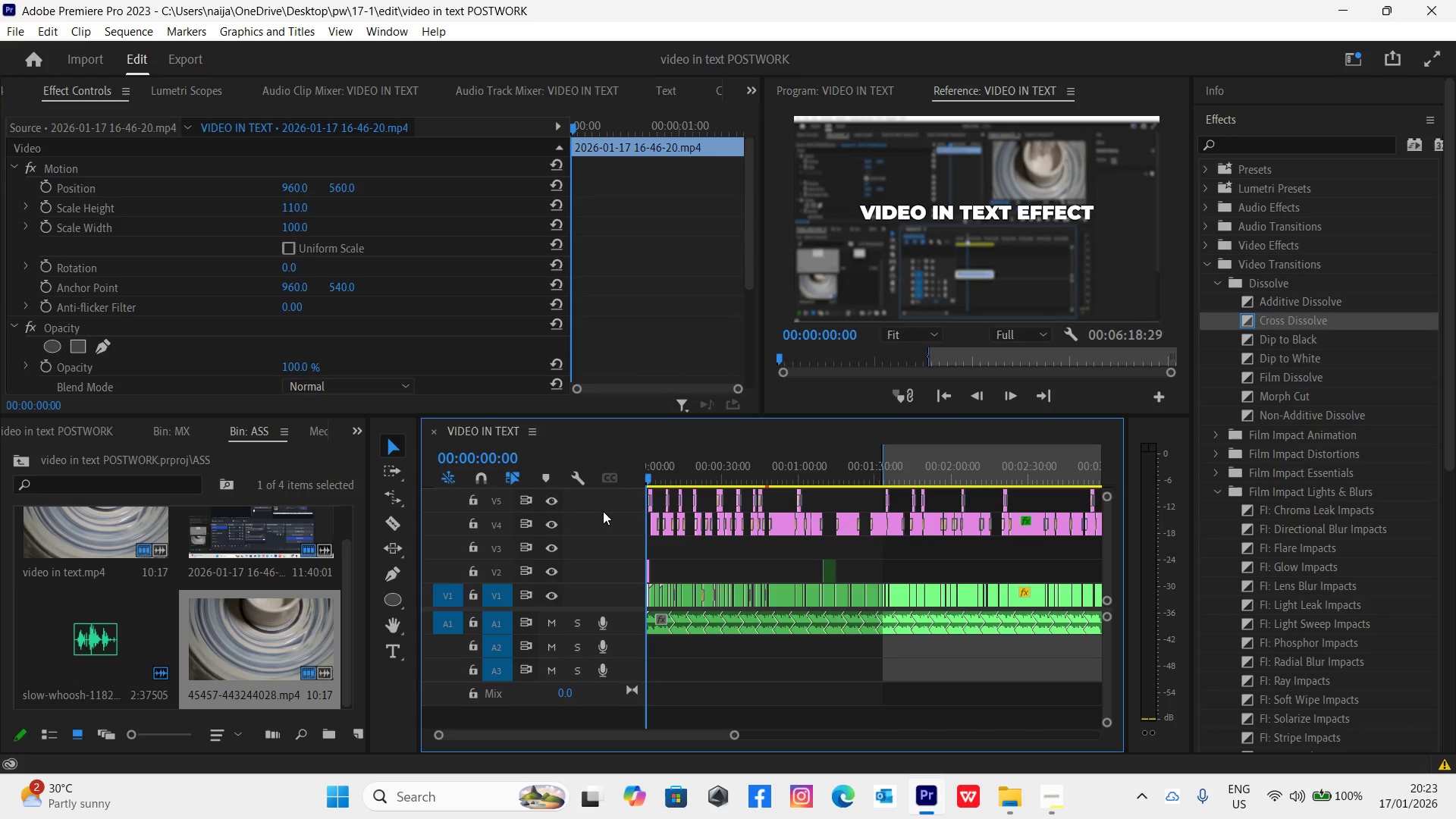 
key(Control+Backquote)
 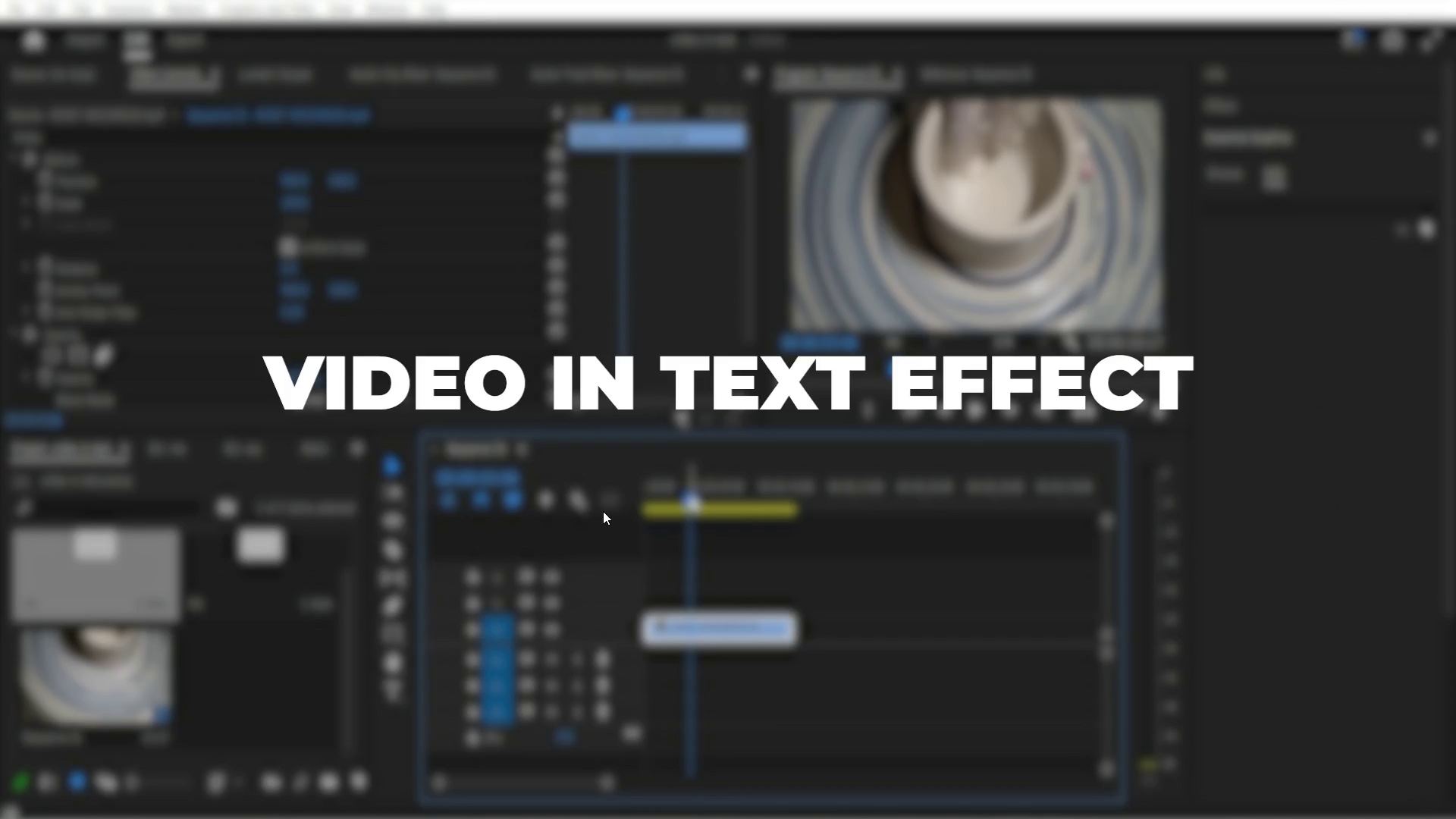 
key(Space)
 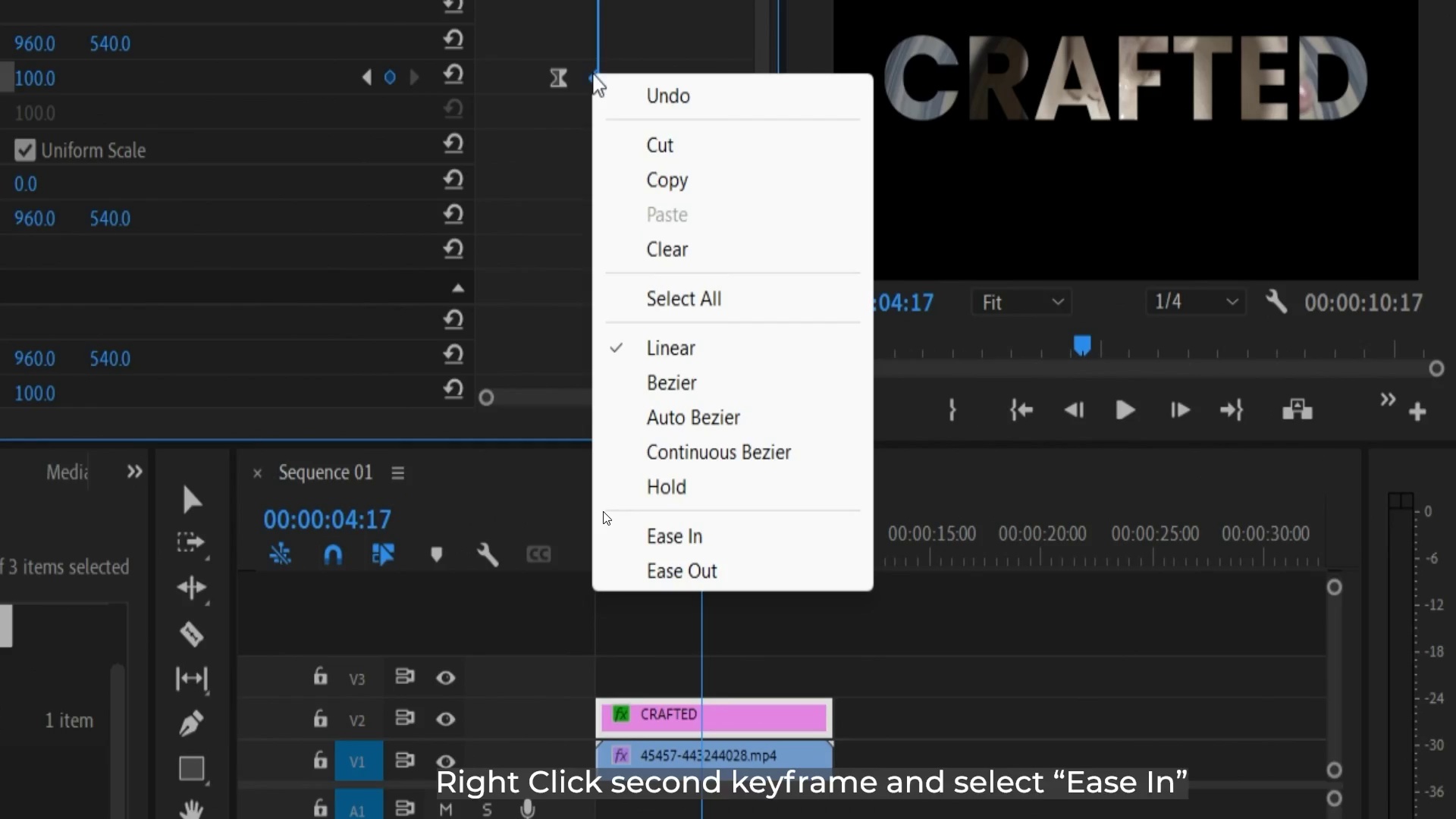 
wait(72.14)
 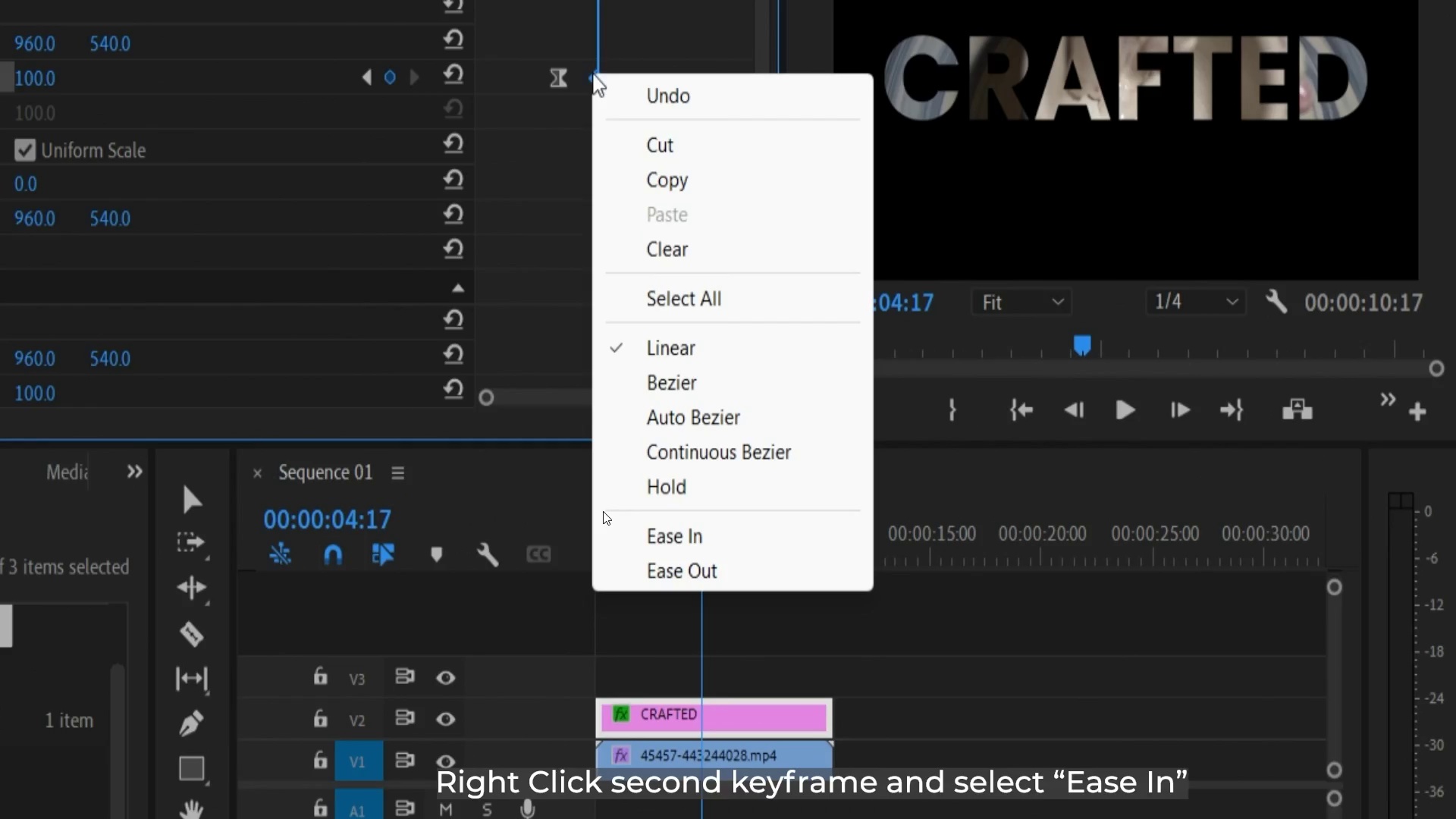 
key(Space)
 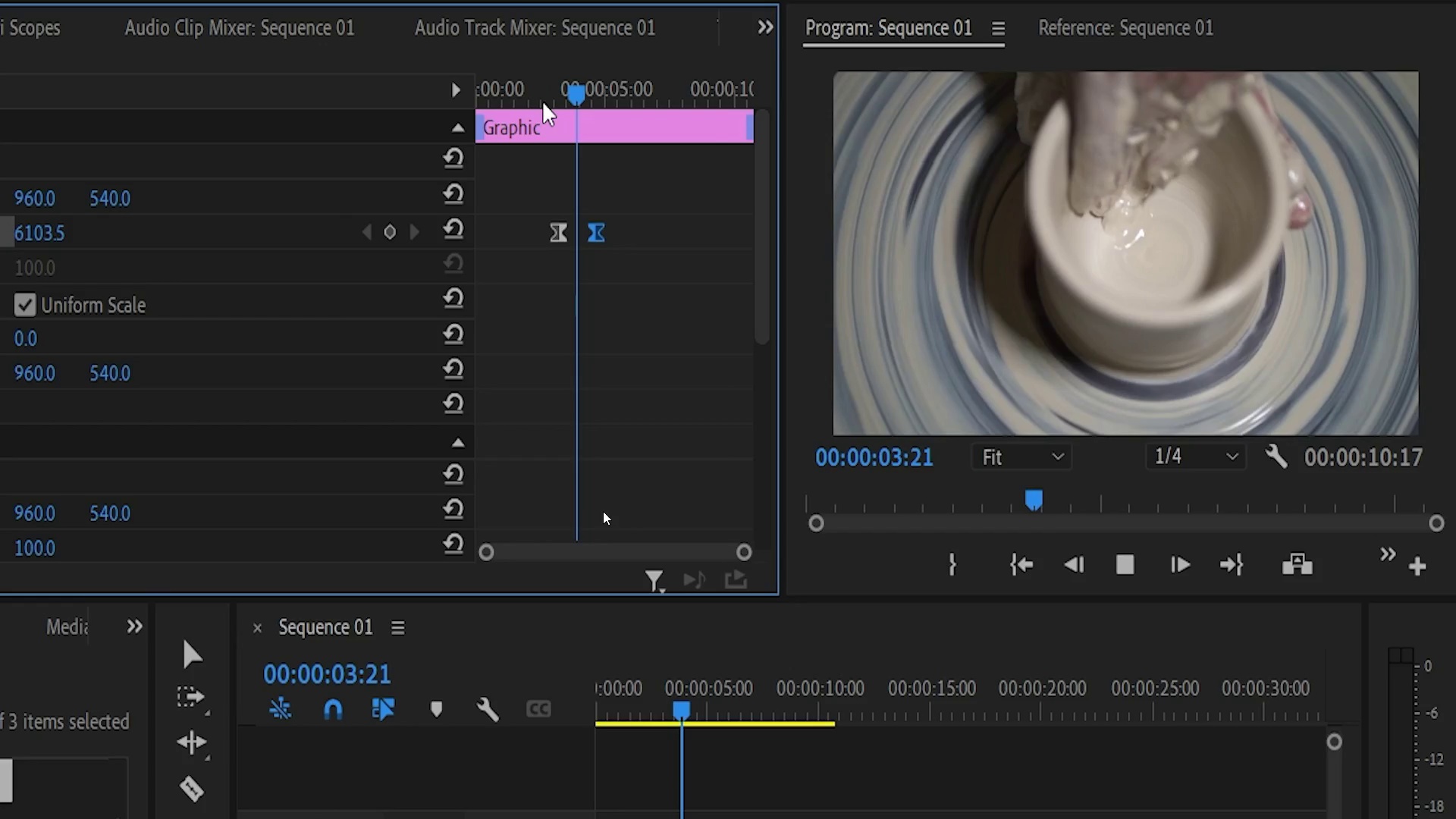 
wait(20.48)
 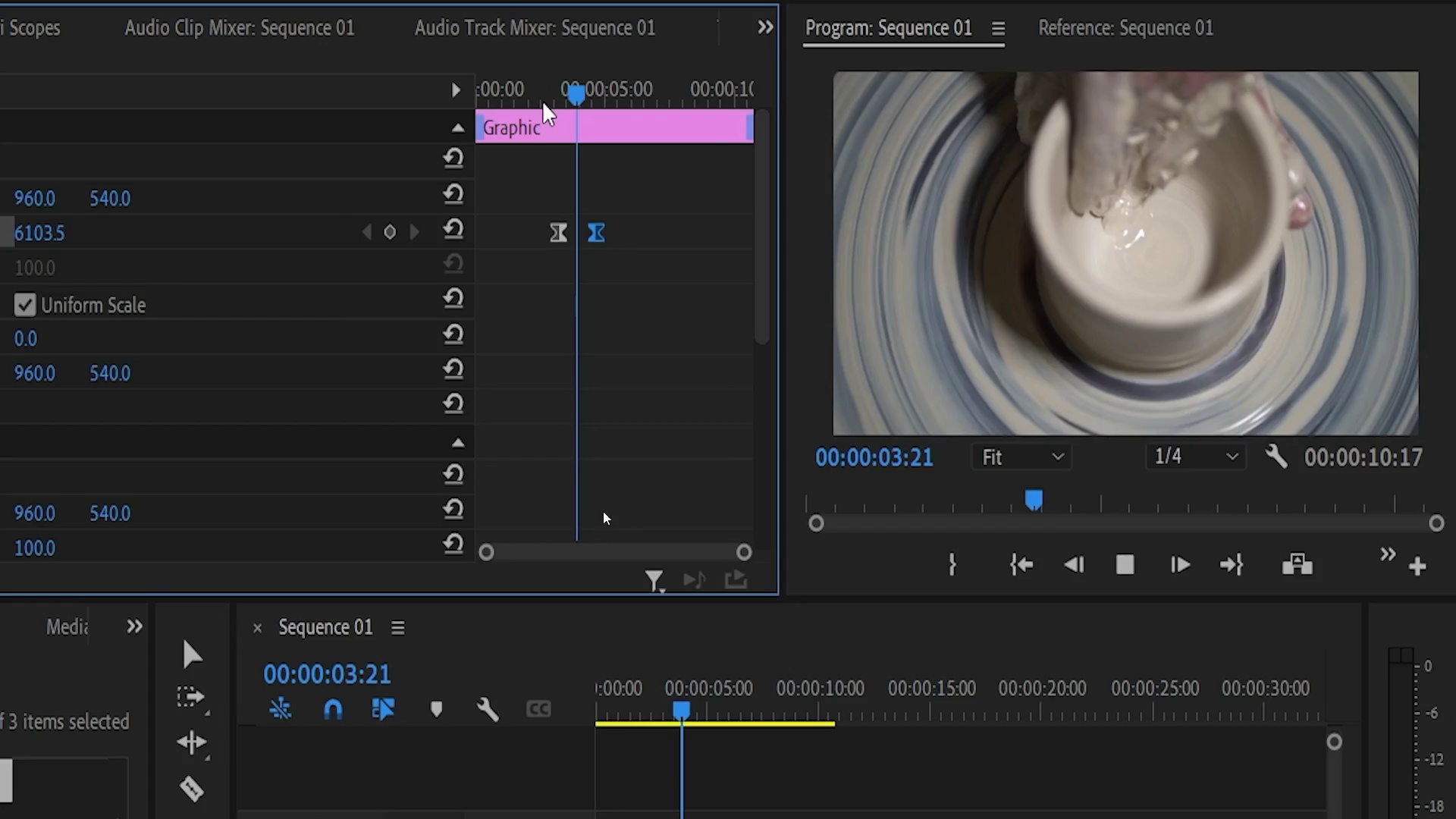 
key(Control+S)
 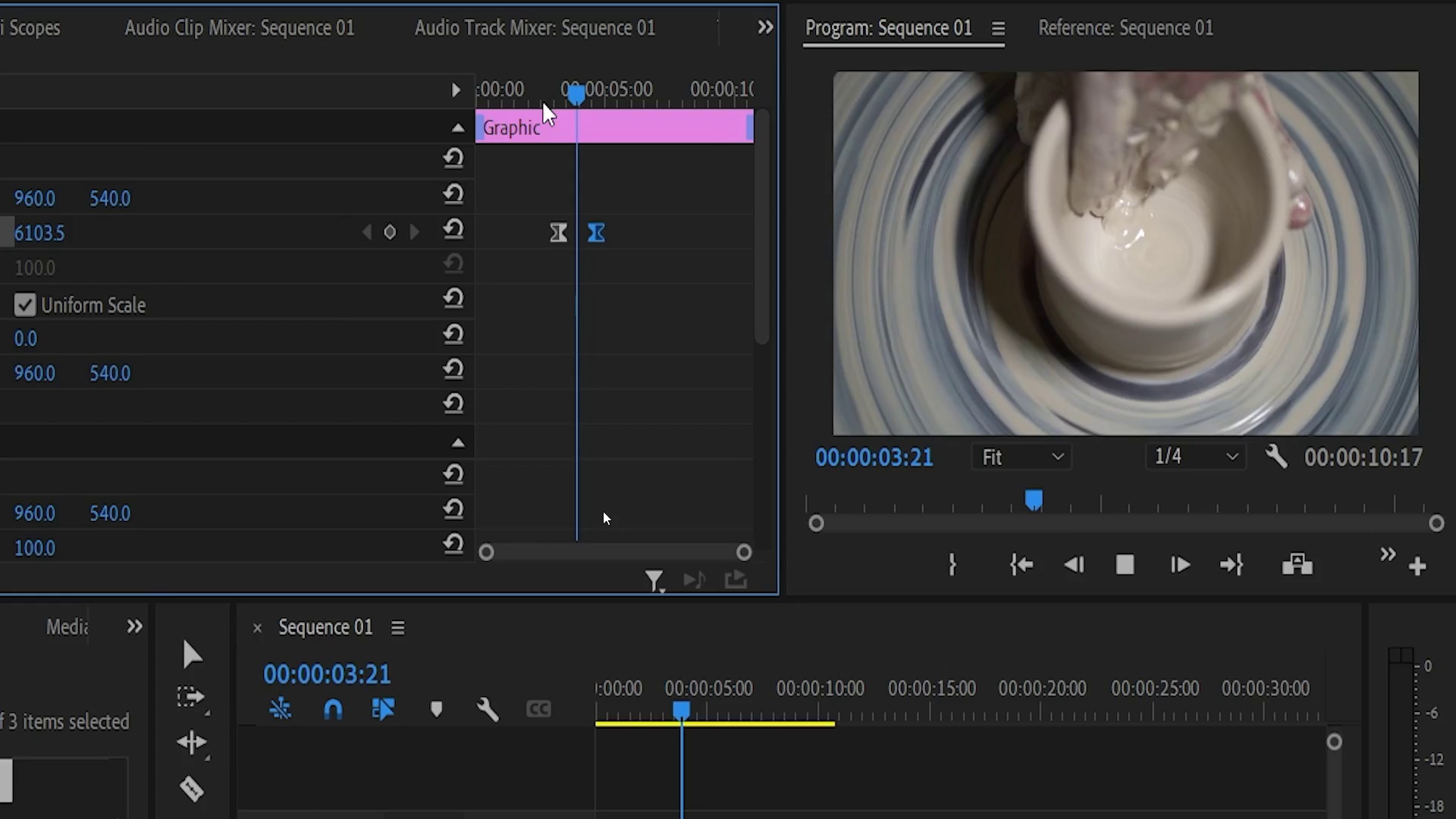 
key(Space)
 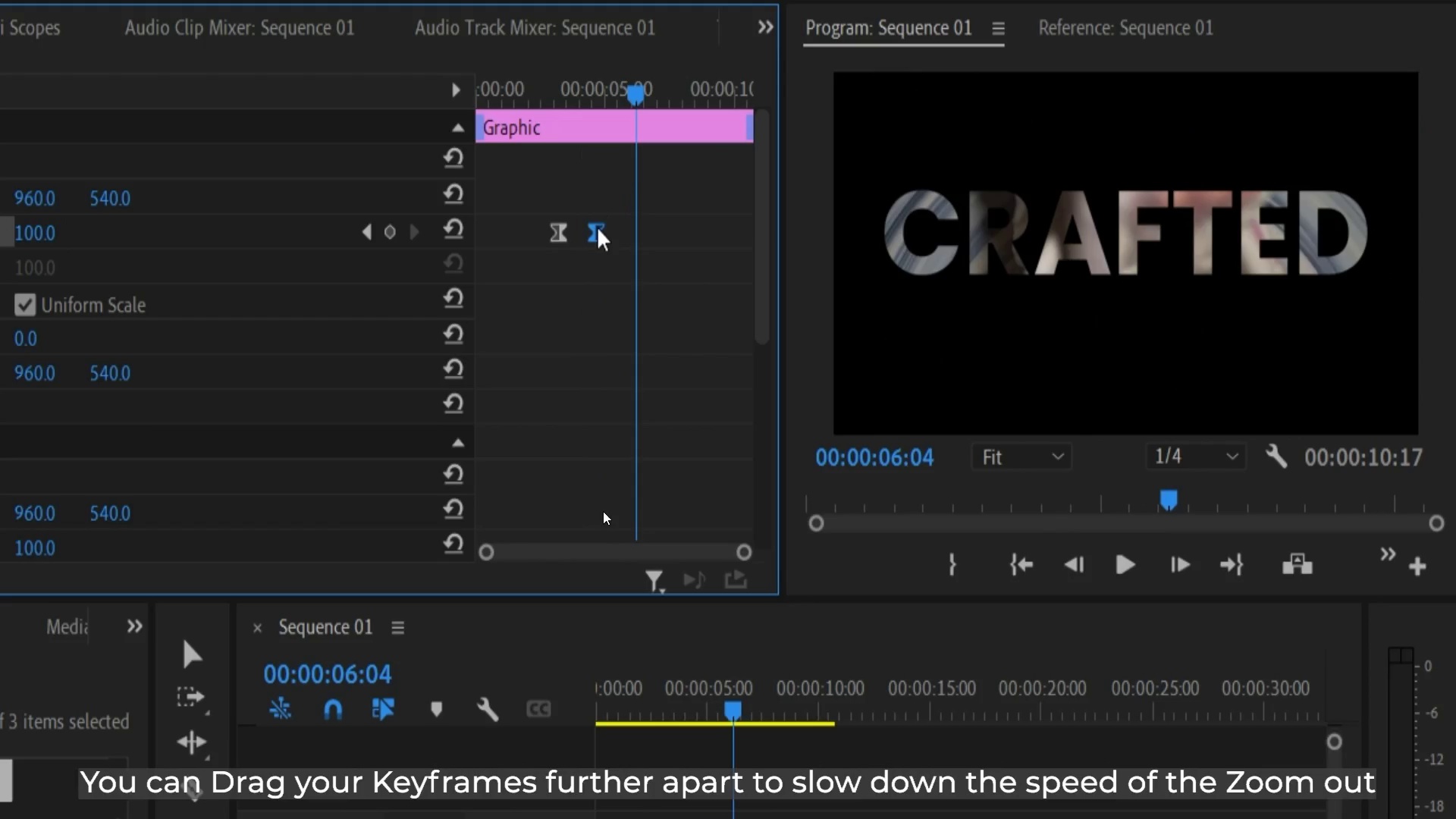 
wait(9.98)
 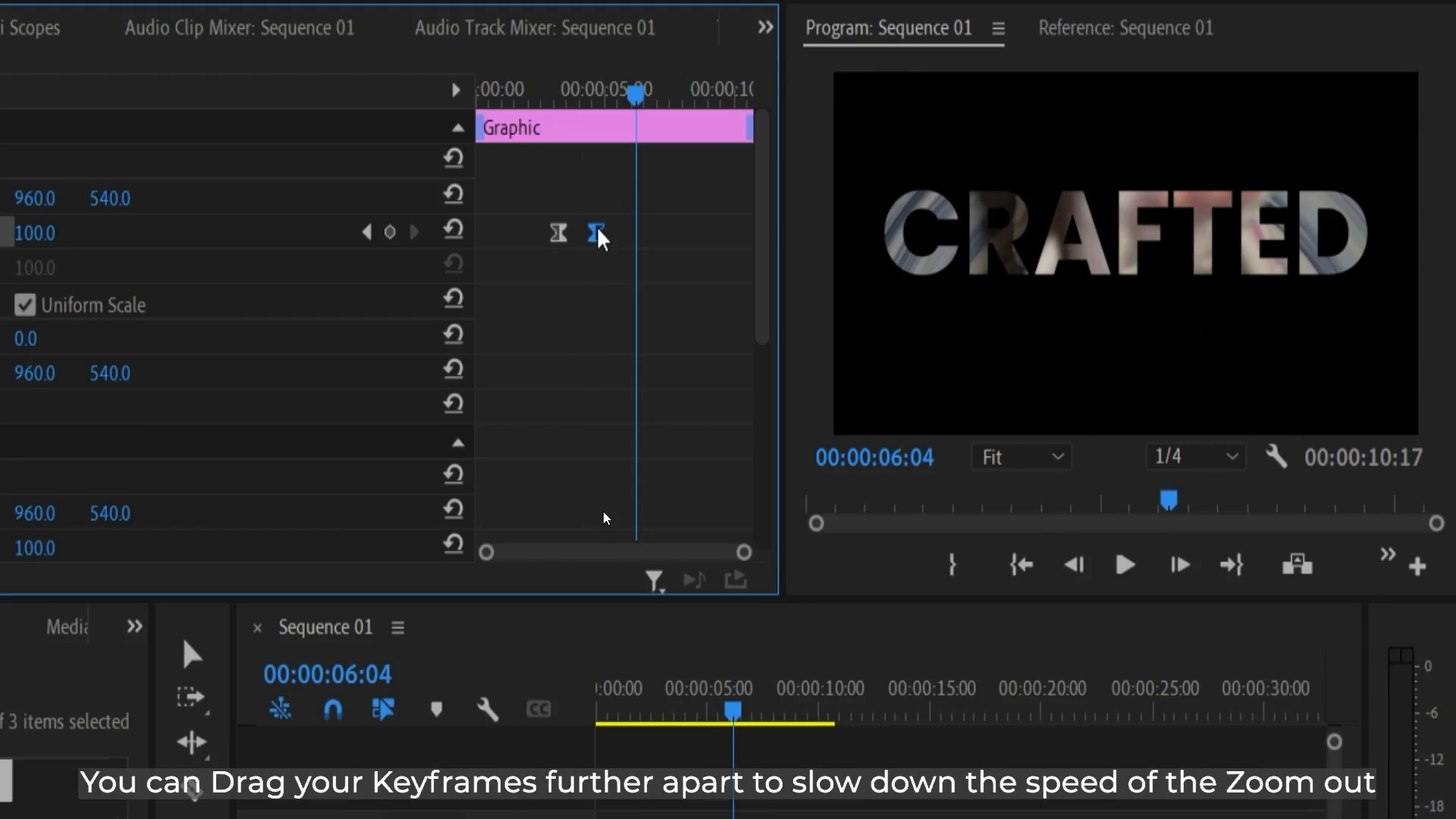 
key(Space)
 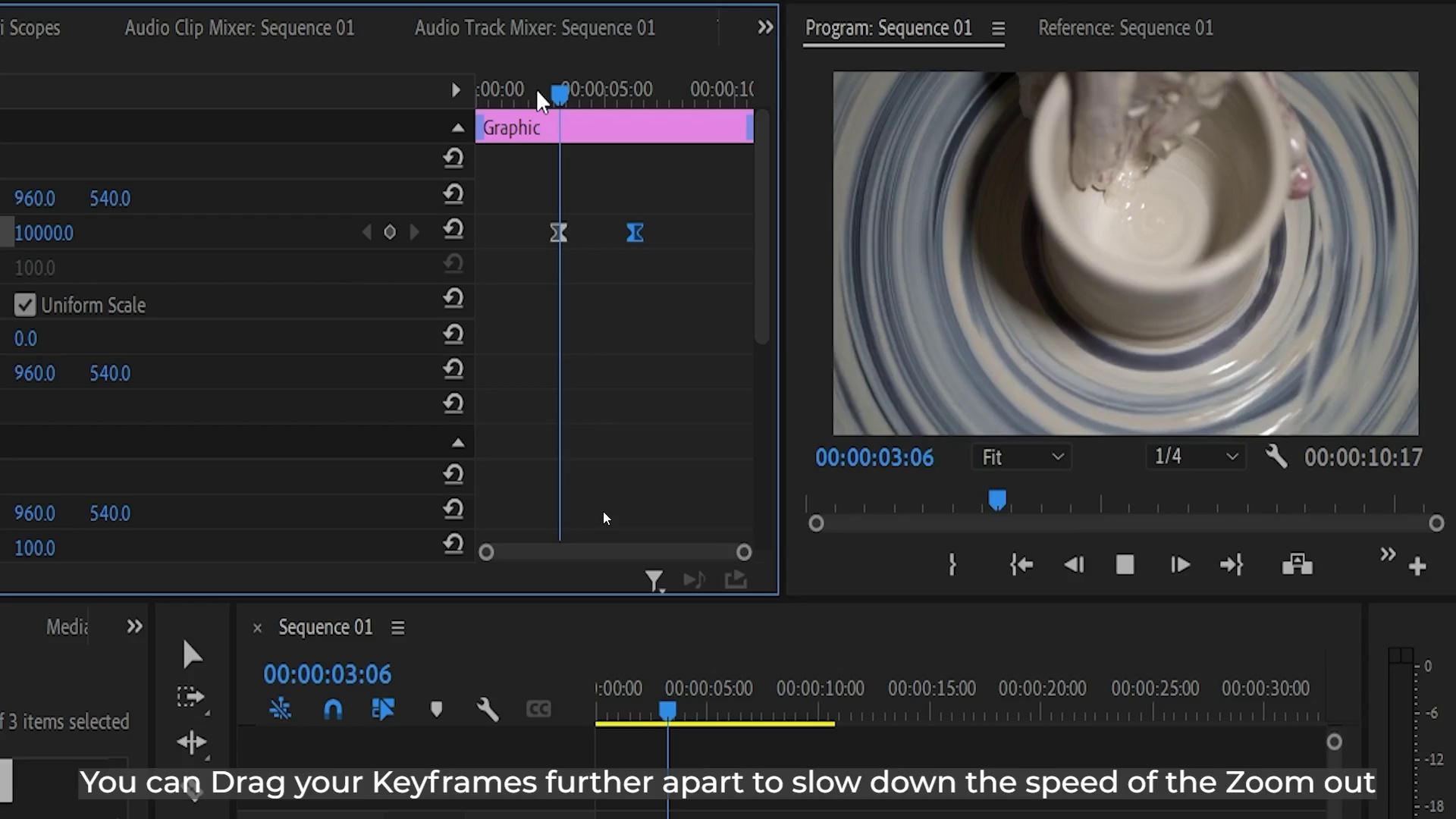 
key(Space)
 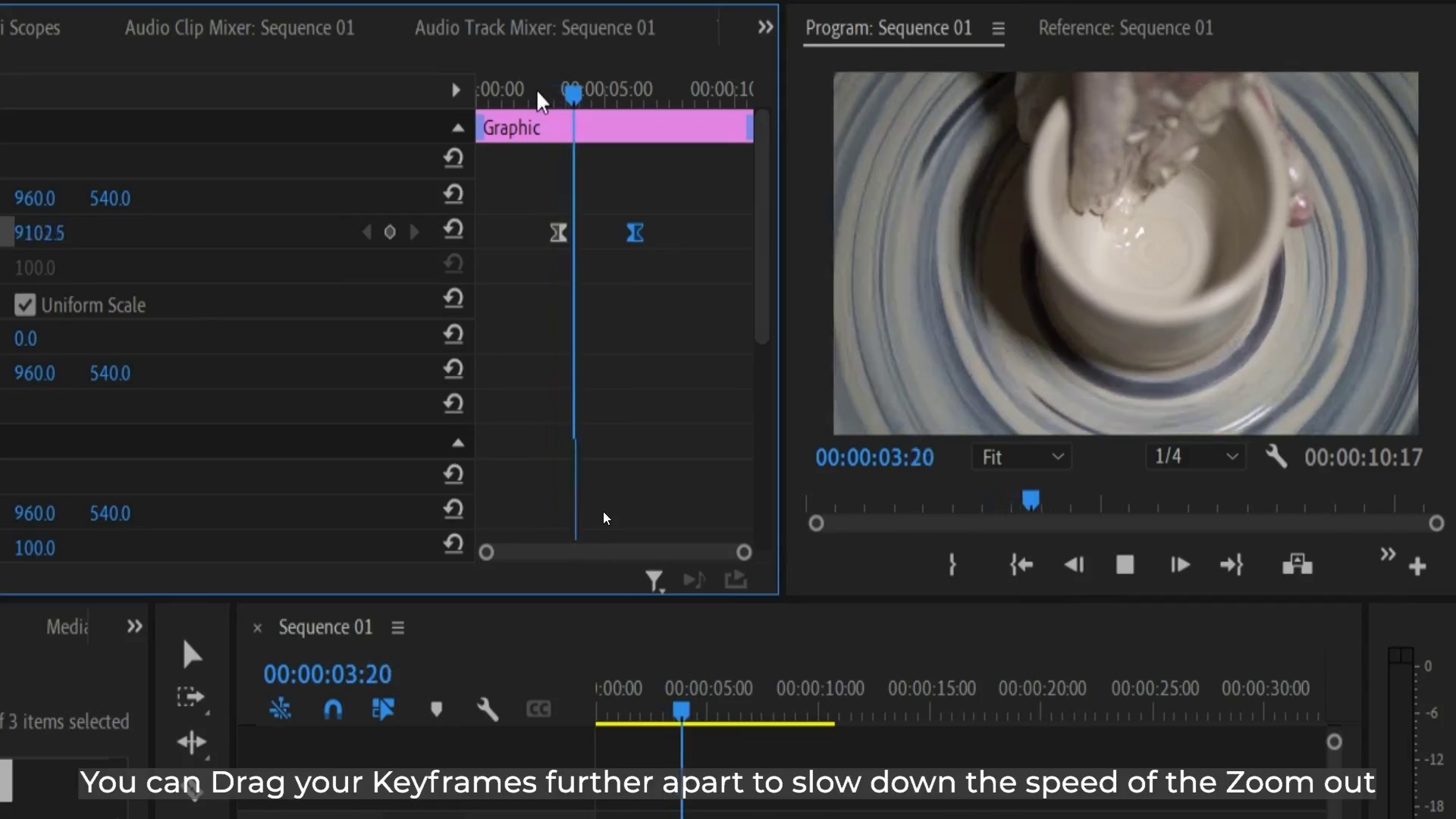 
key(Space)
 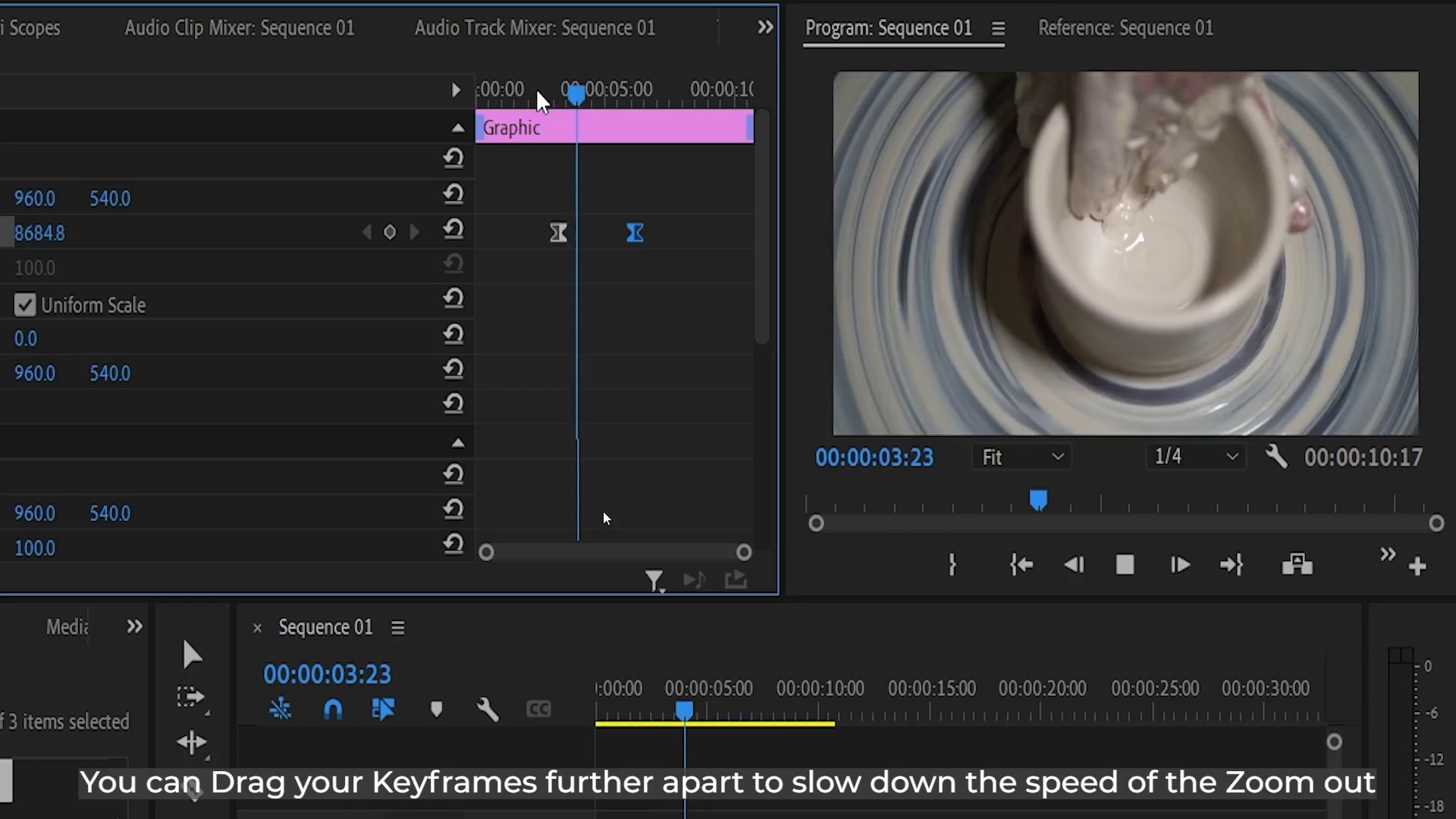 
wait(20.17)
 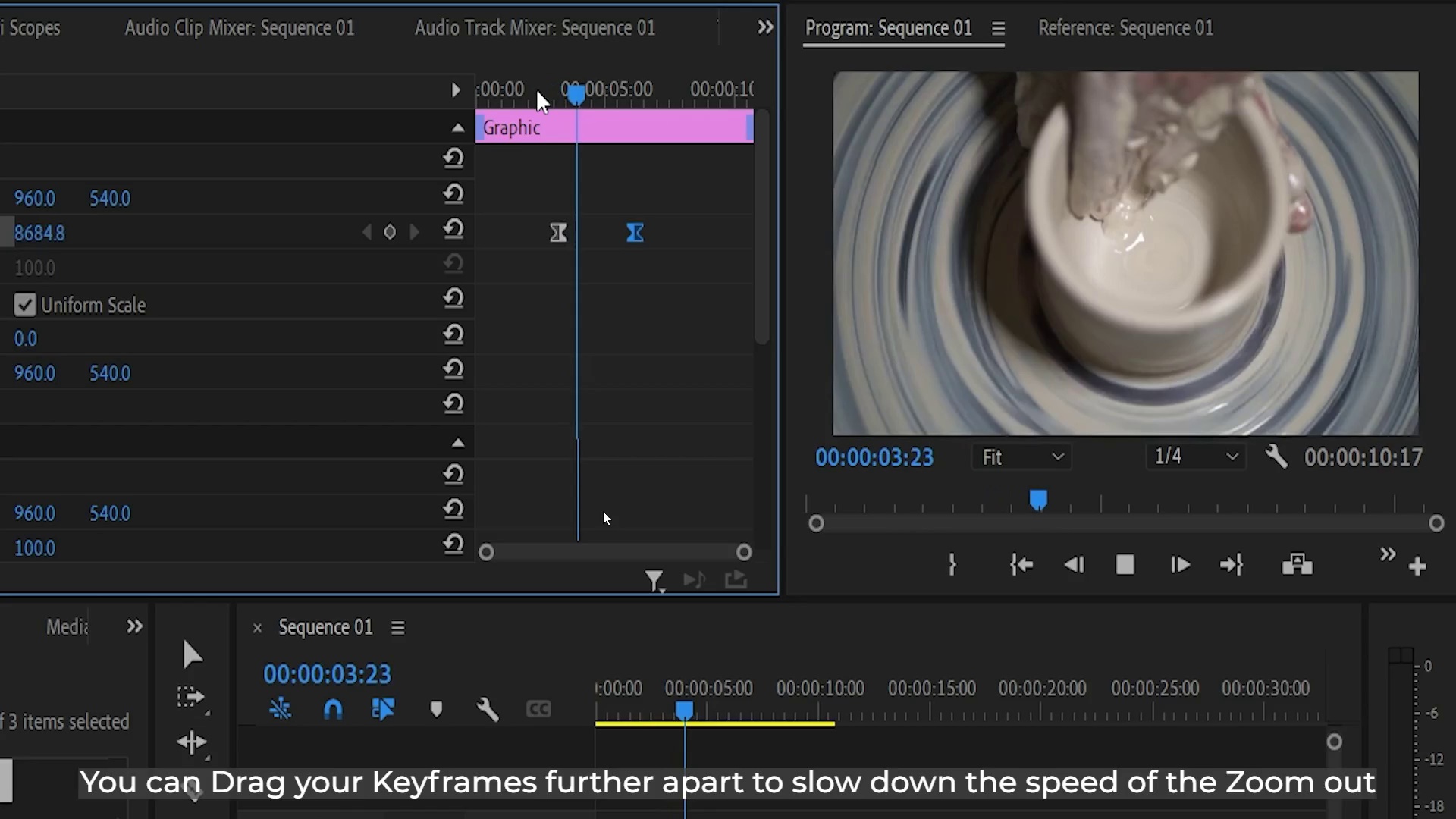 
key(Space)
 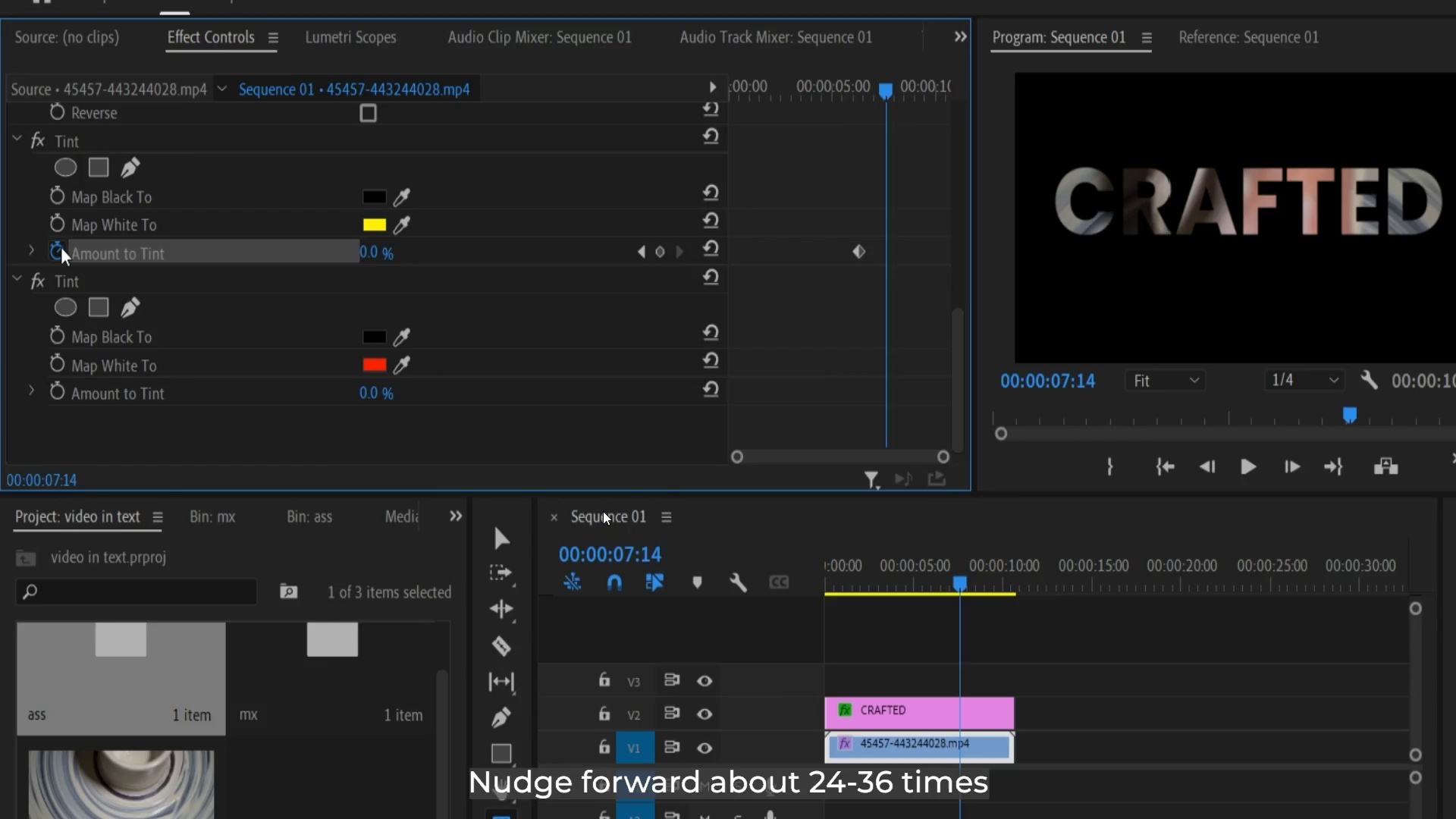 
wait(74.91)
 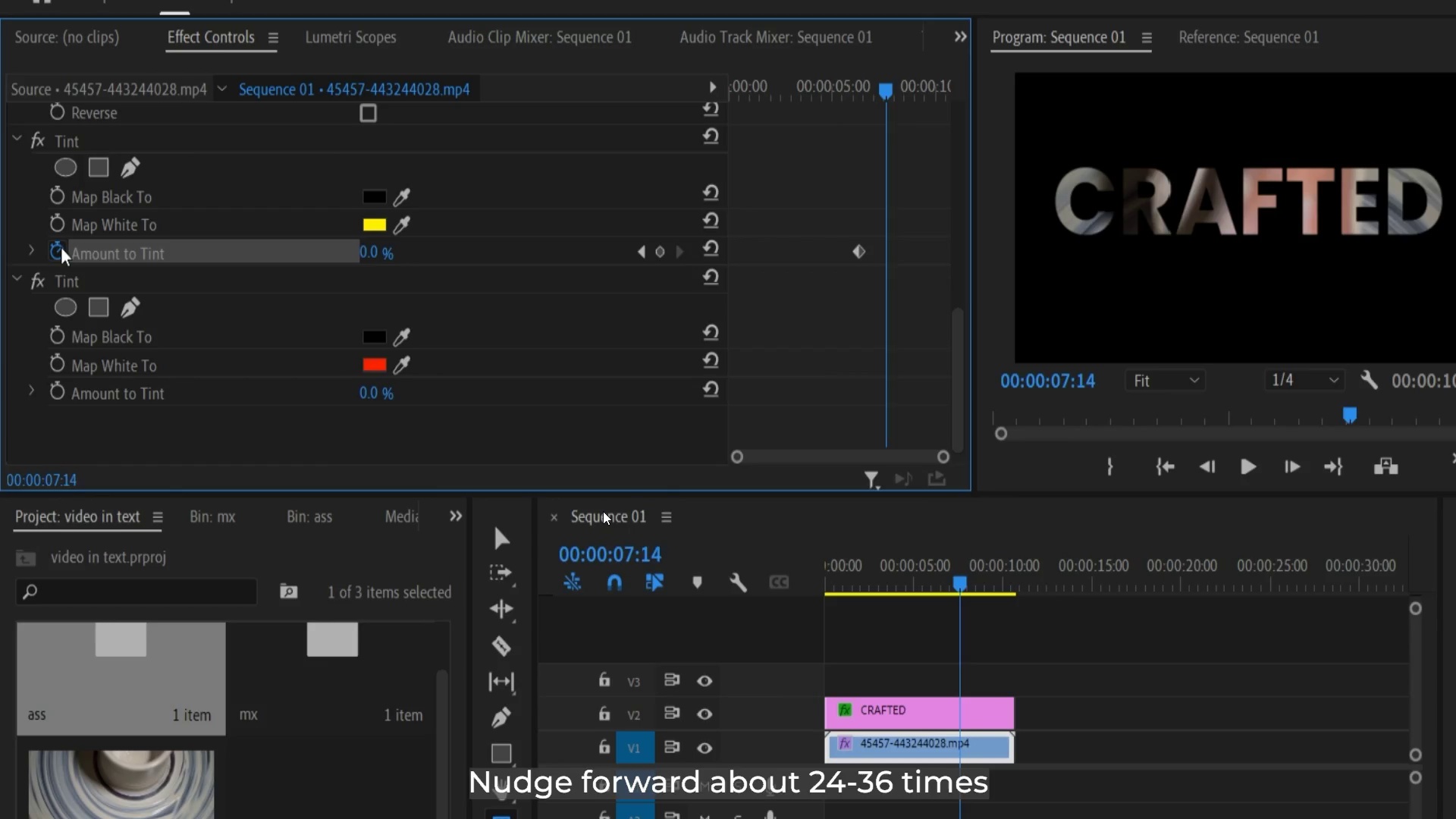 
key(Space)
 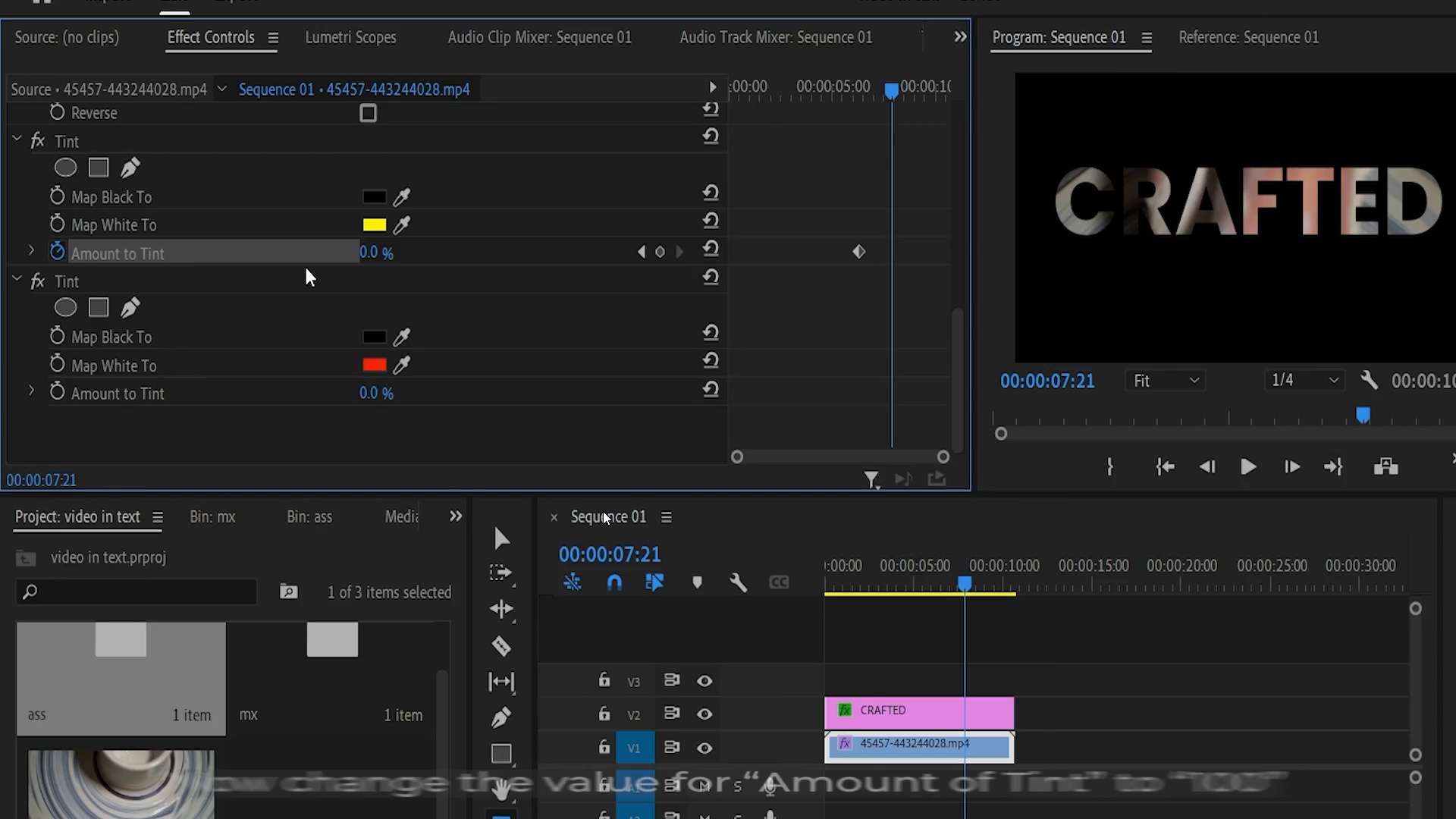 
key(Control+Backquote)
 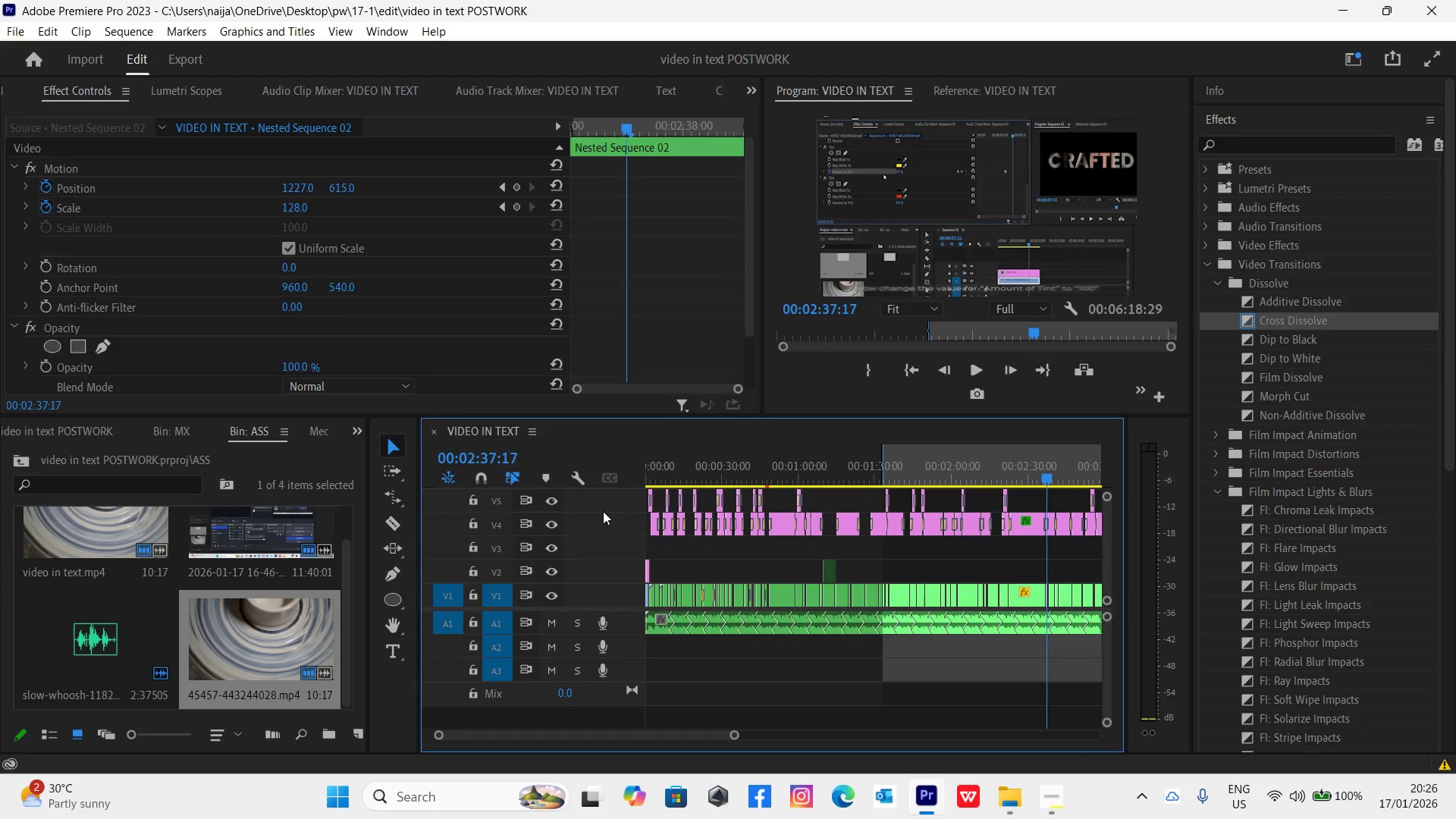 
key(Equal)
 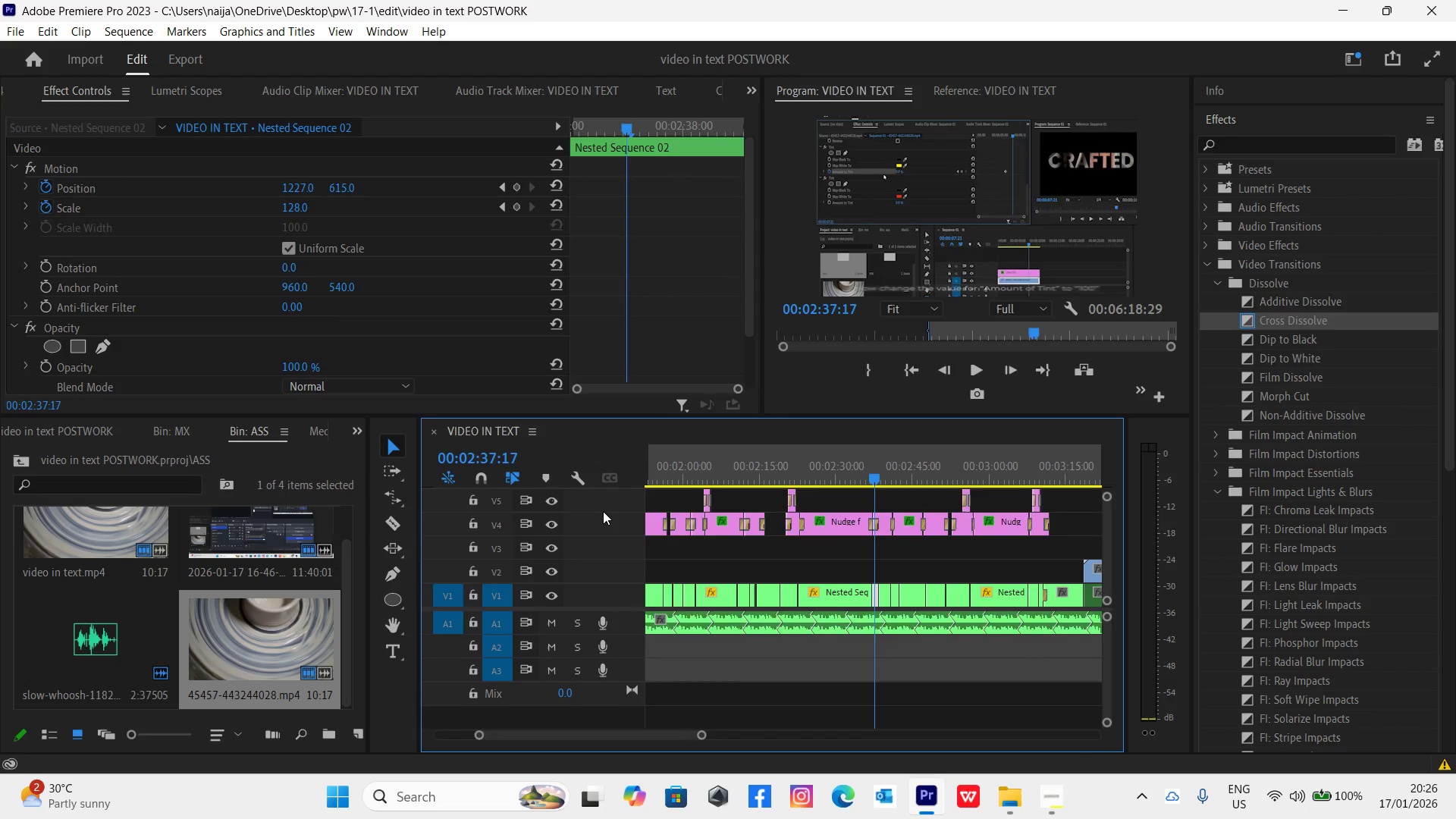 
key(Equal)
 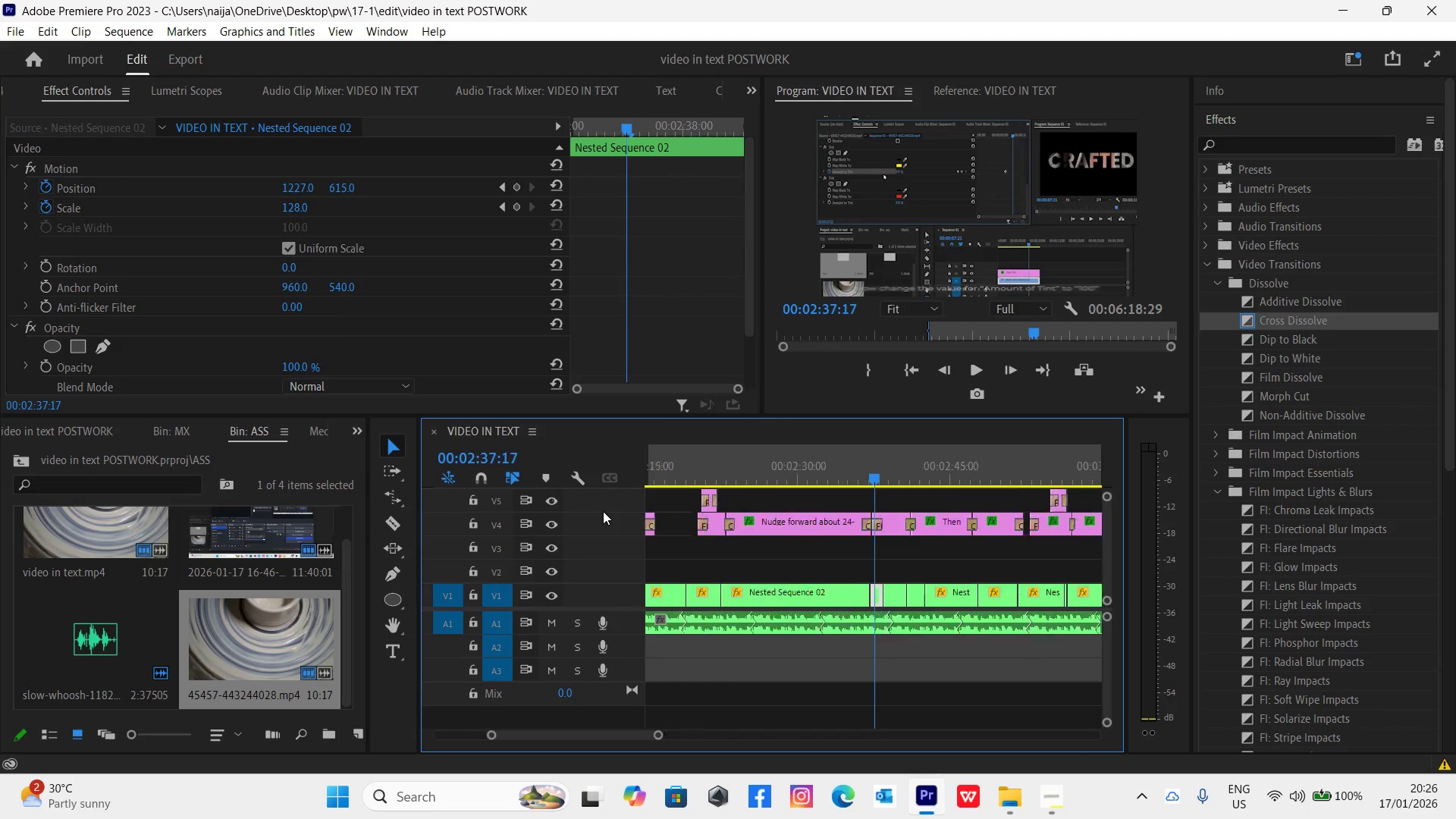 
key(Equal)
 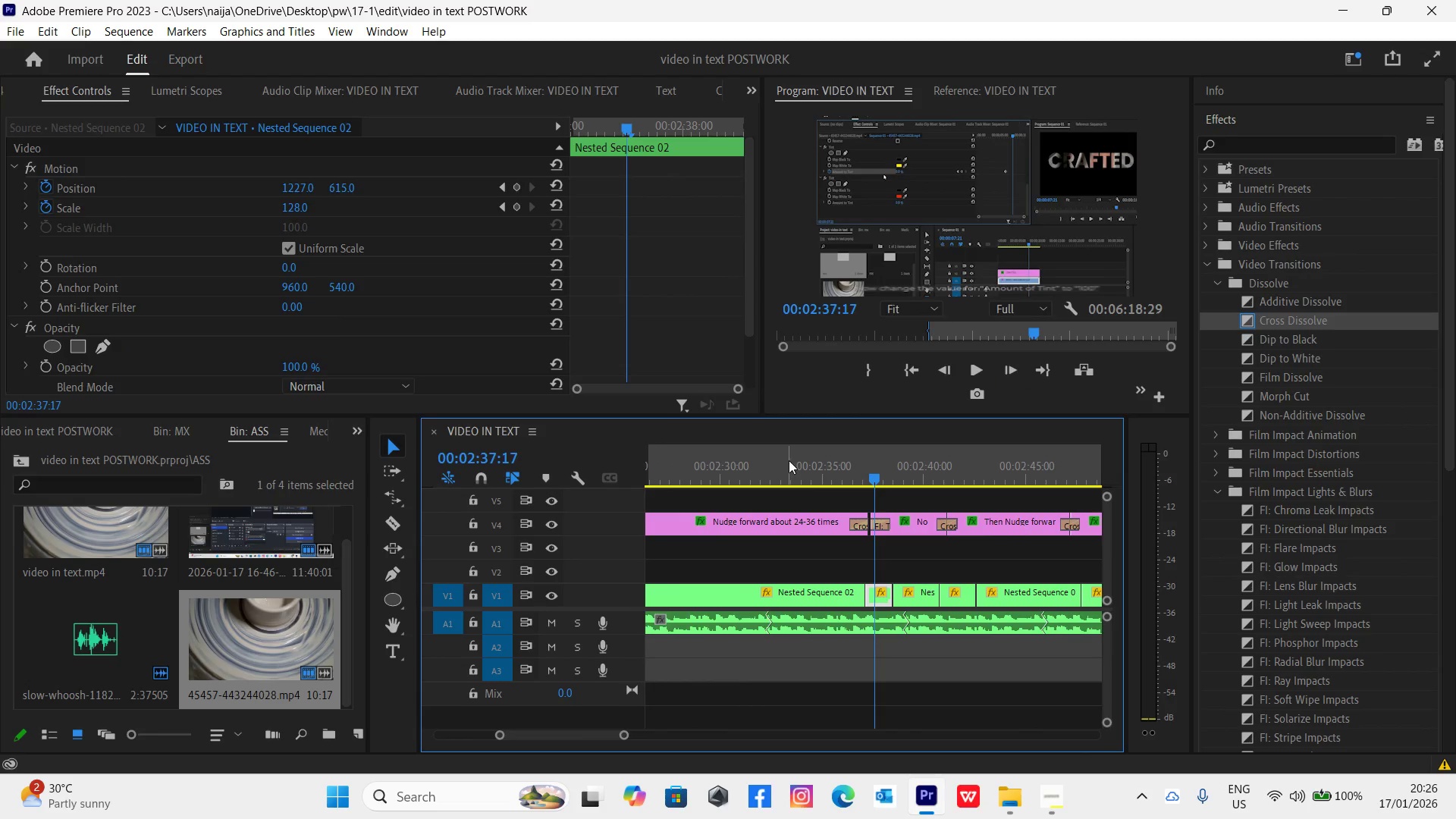 
left_click([832, 519])
 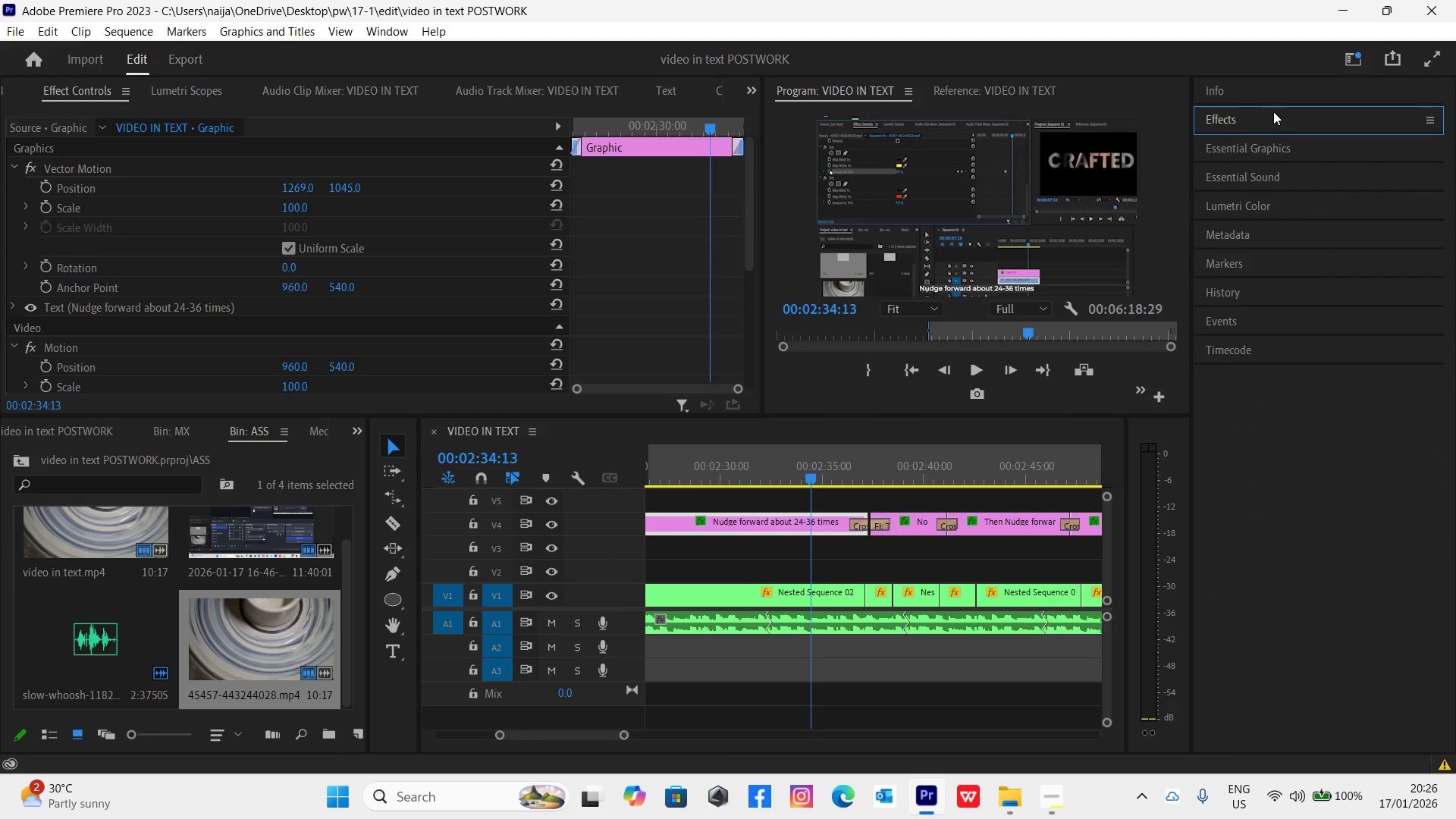 
left_click([1279, 149])
 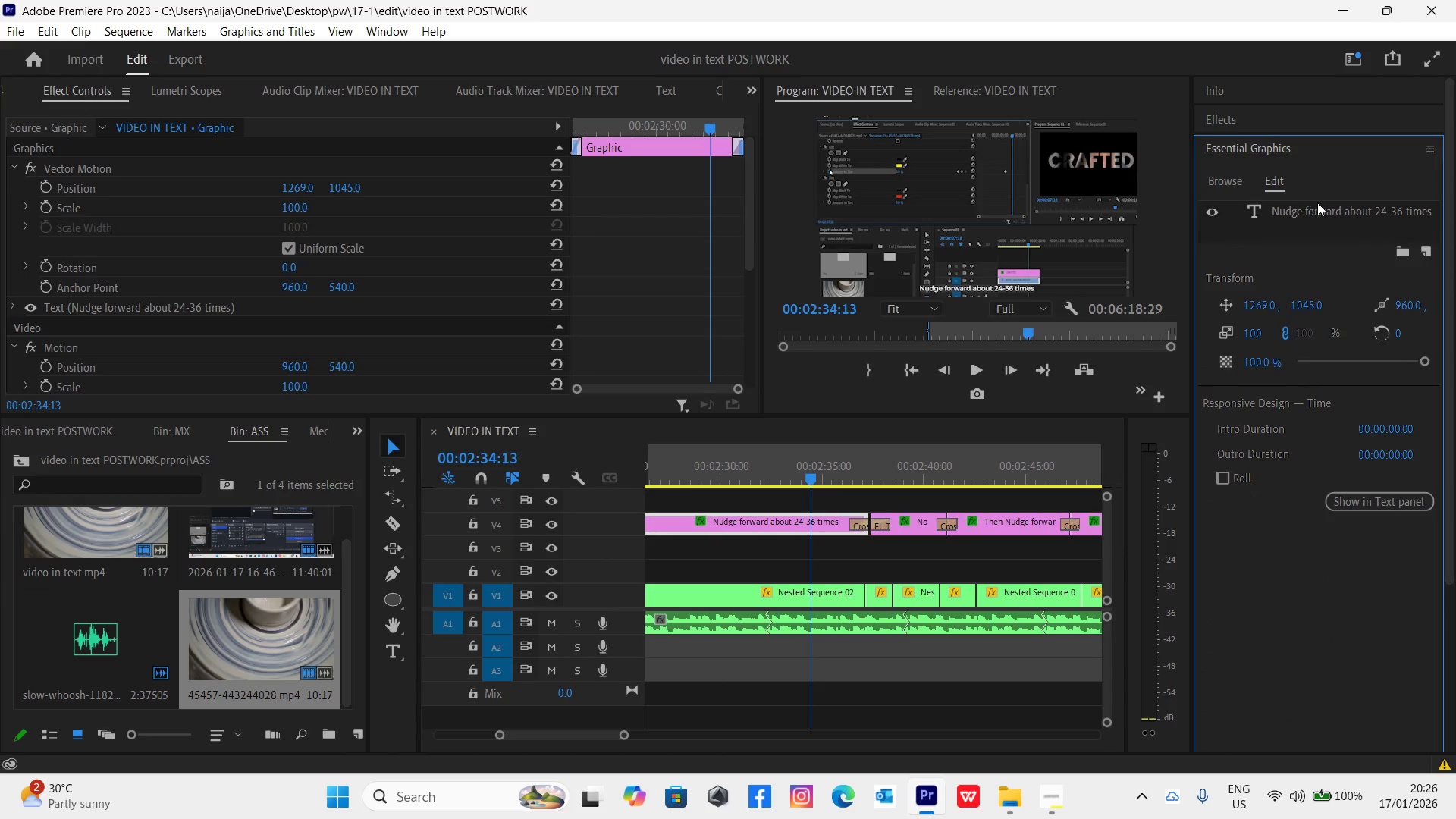 
double_click([1317, 202])
 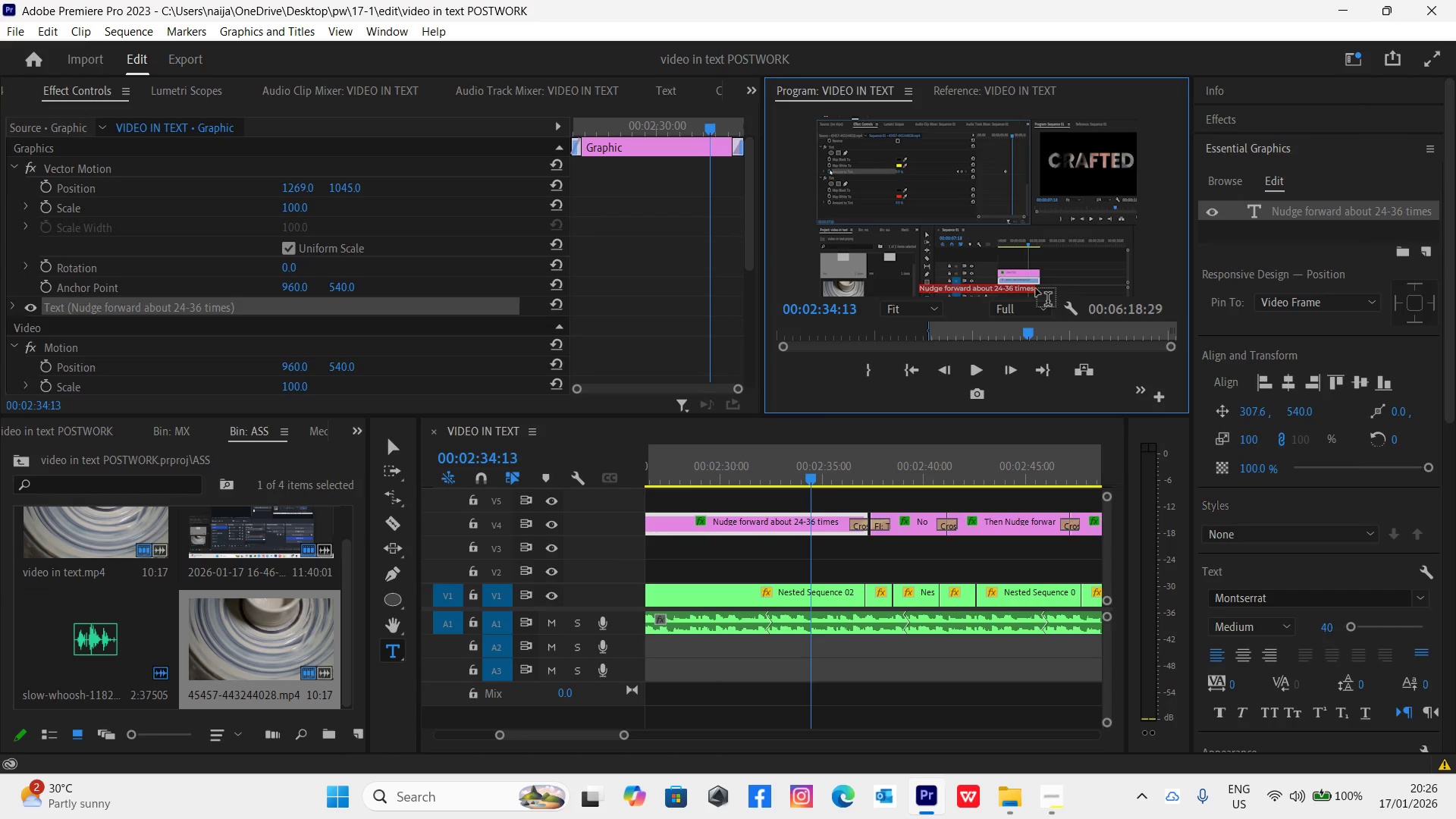 
left_click([1033, 286])
 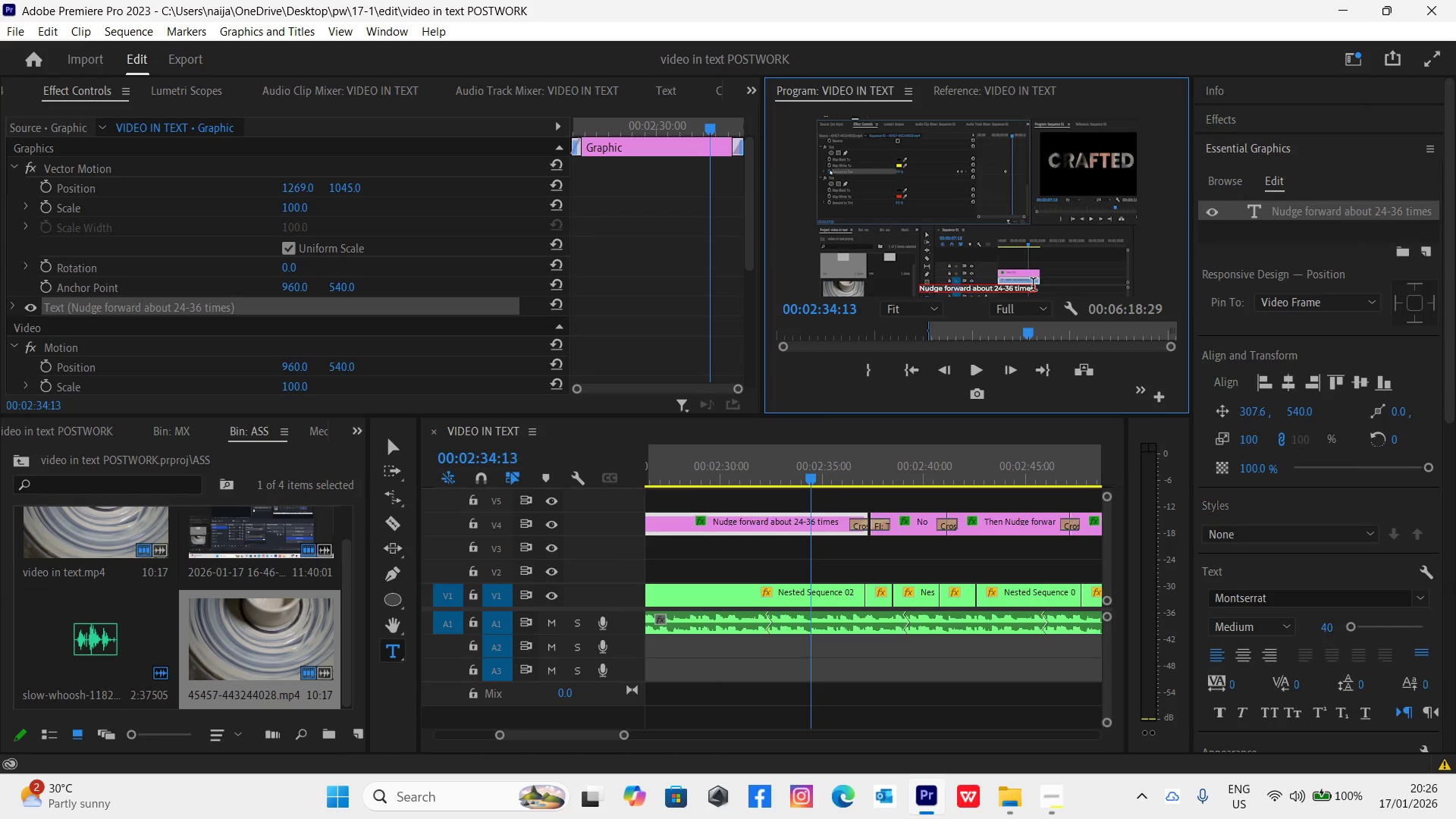 
key(Backspace)
key(Backspace)
key(Backspace)
key(Backspace)
key(Backspace)
type(frames)
 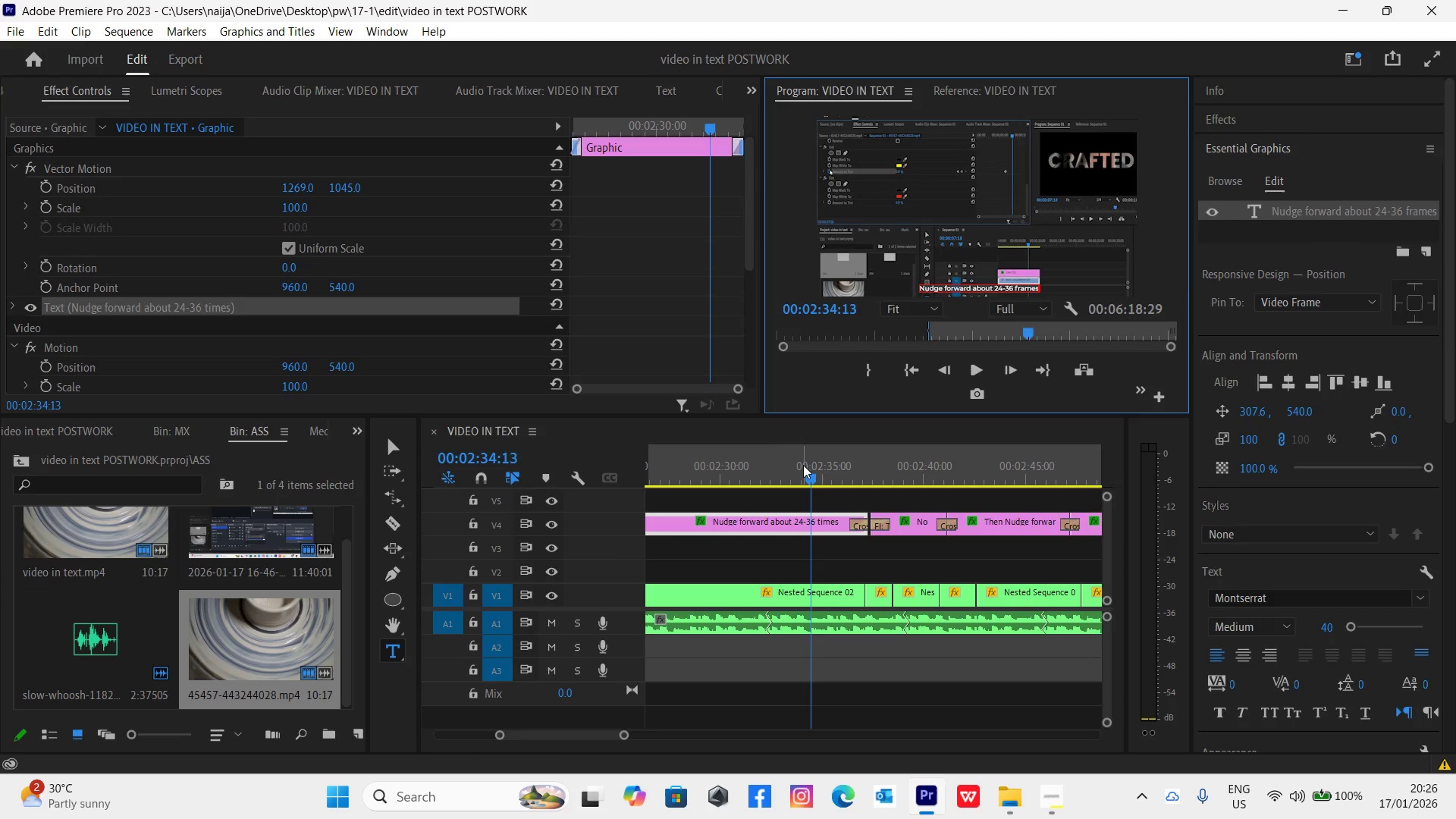 
left_click([801, 470])
 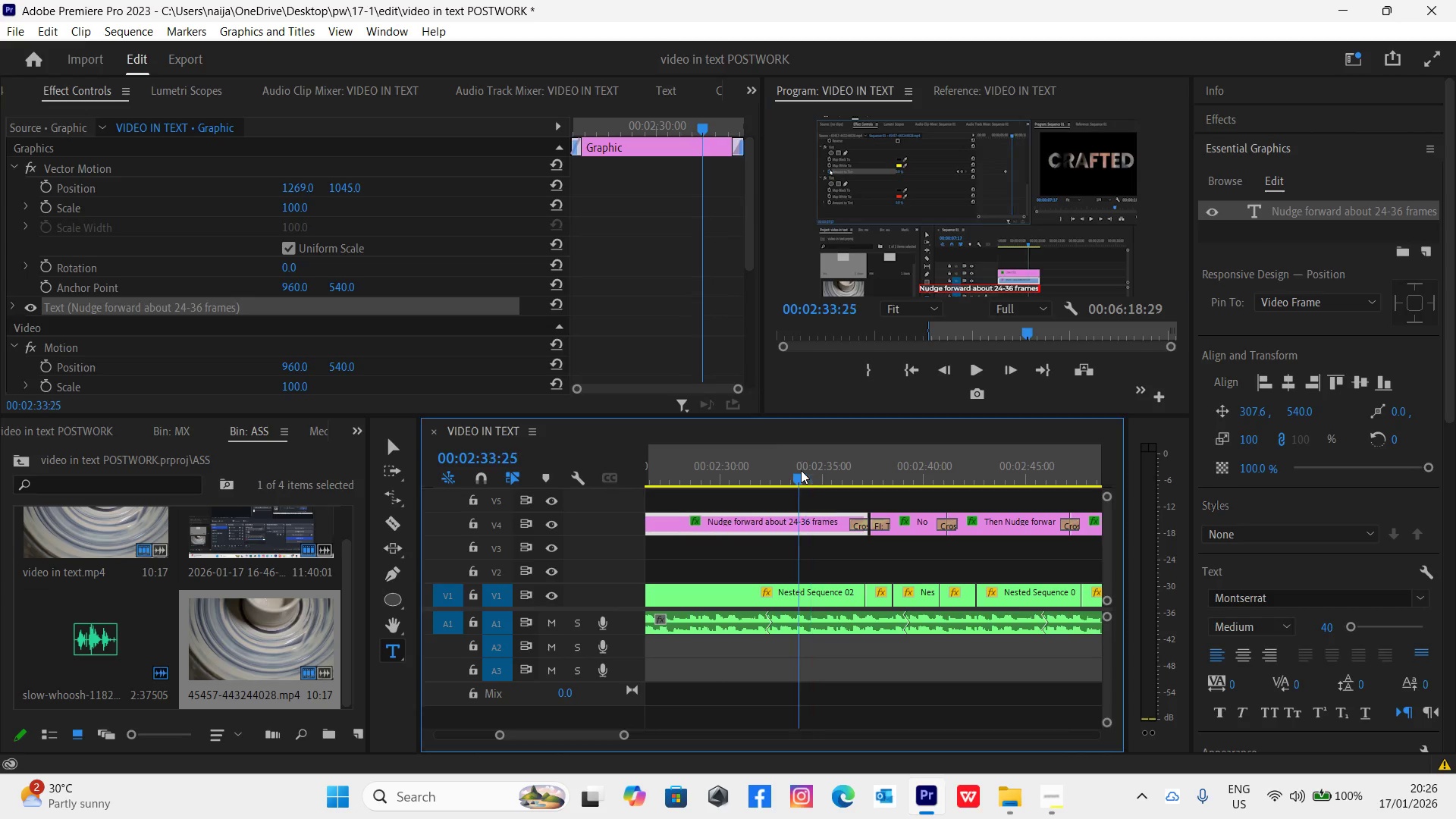 
key(Control+S)
 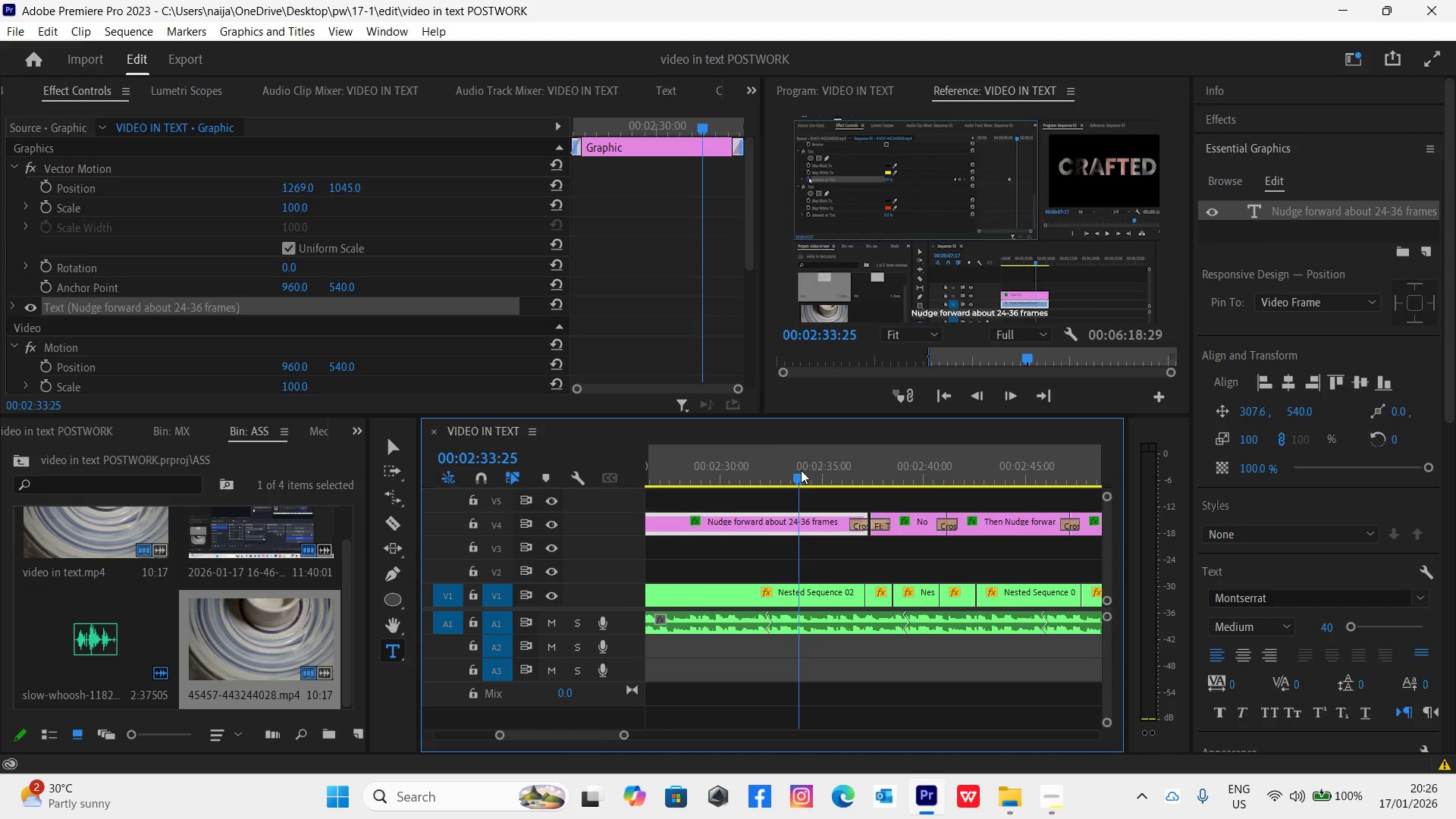 
key(Space)
 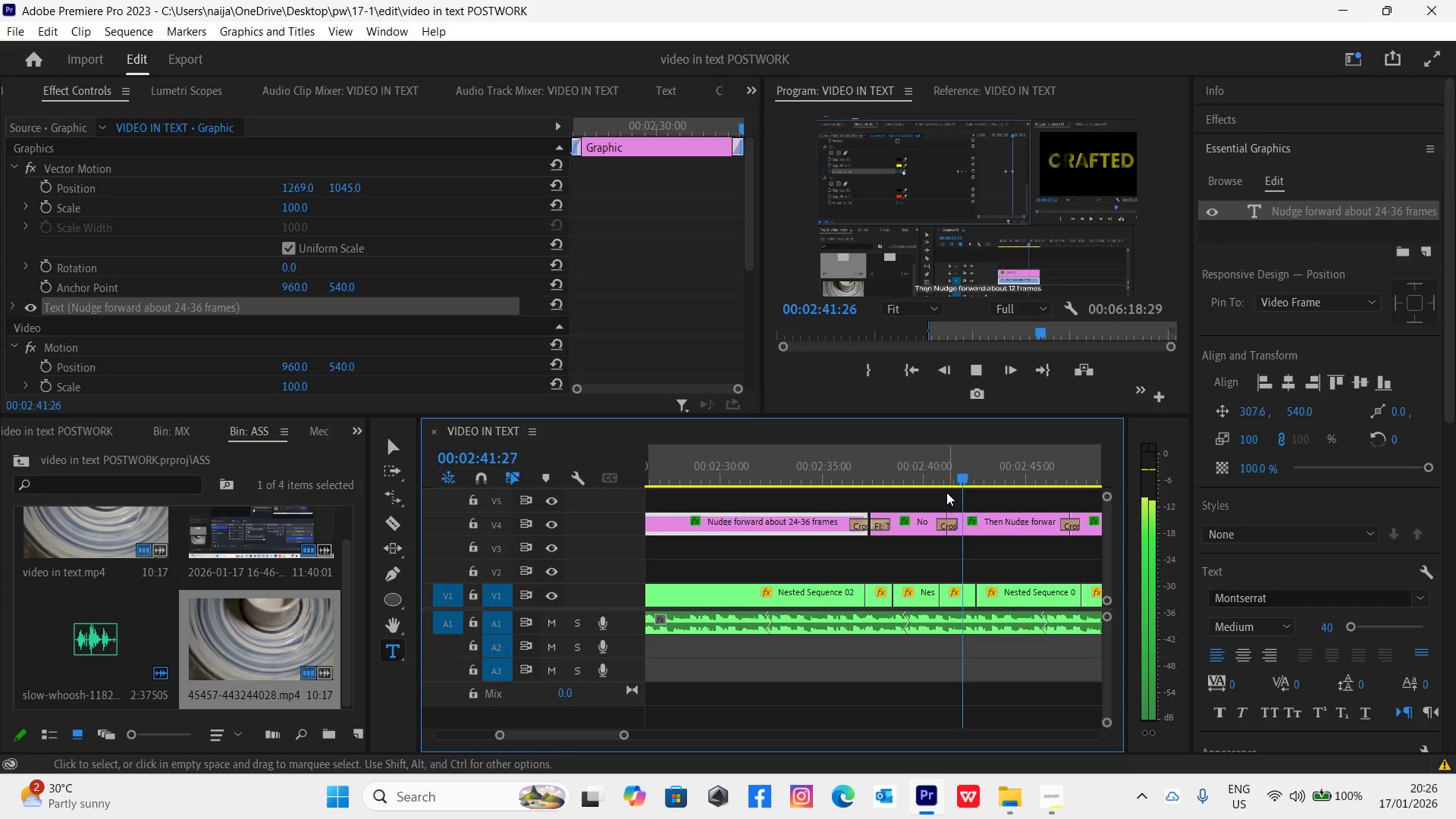 
wait(13.36)
 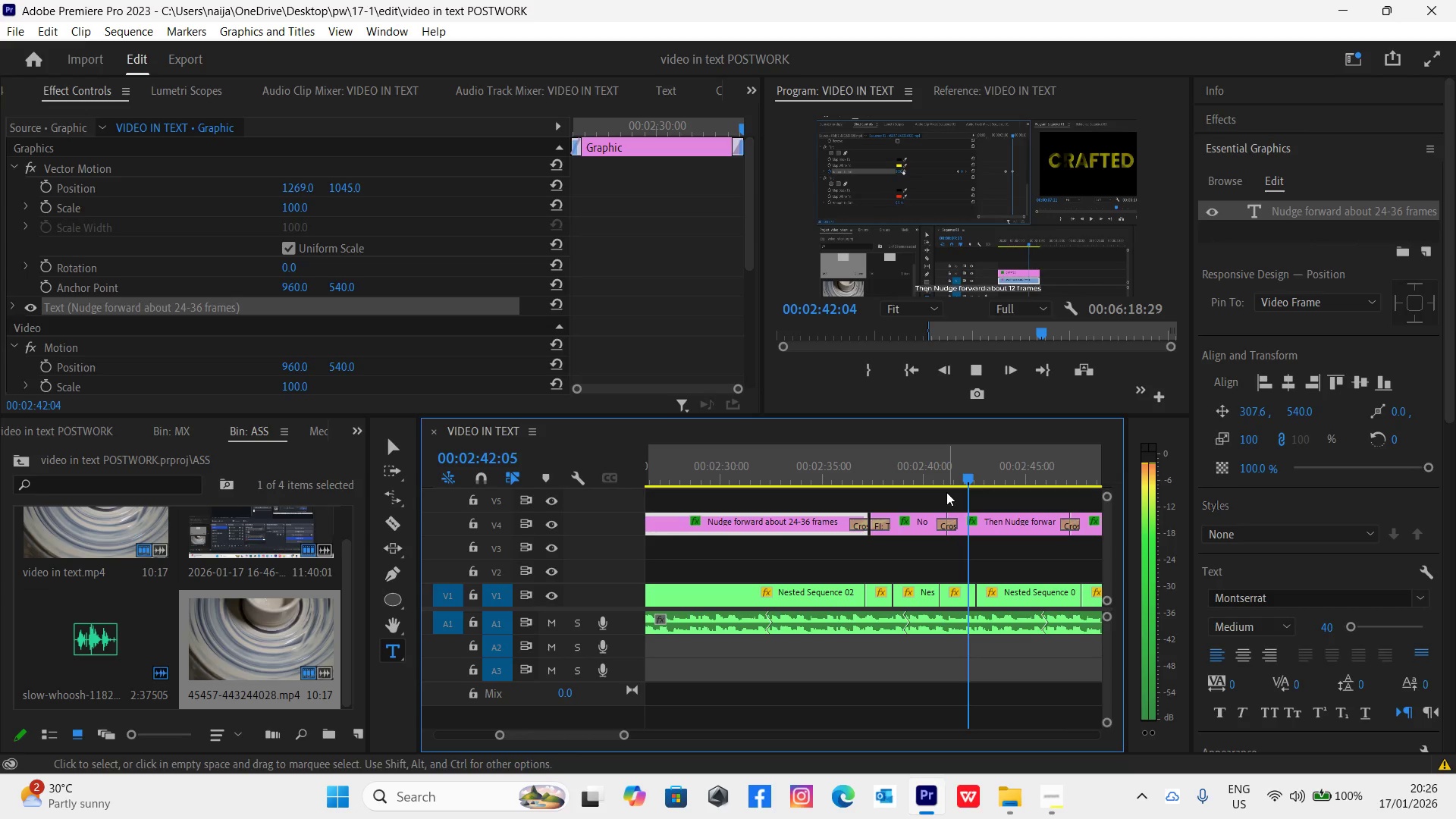 
key(Control+Backquote)
 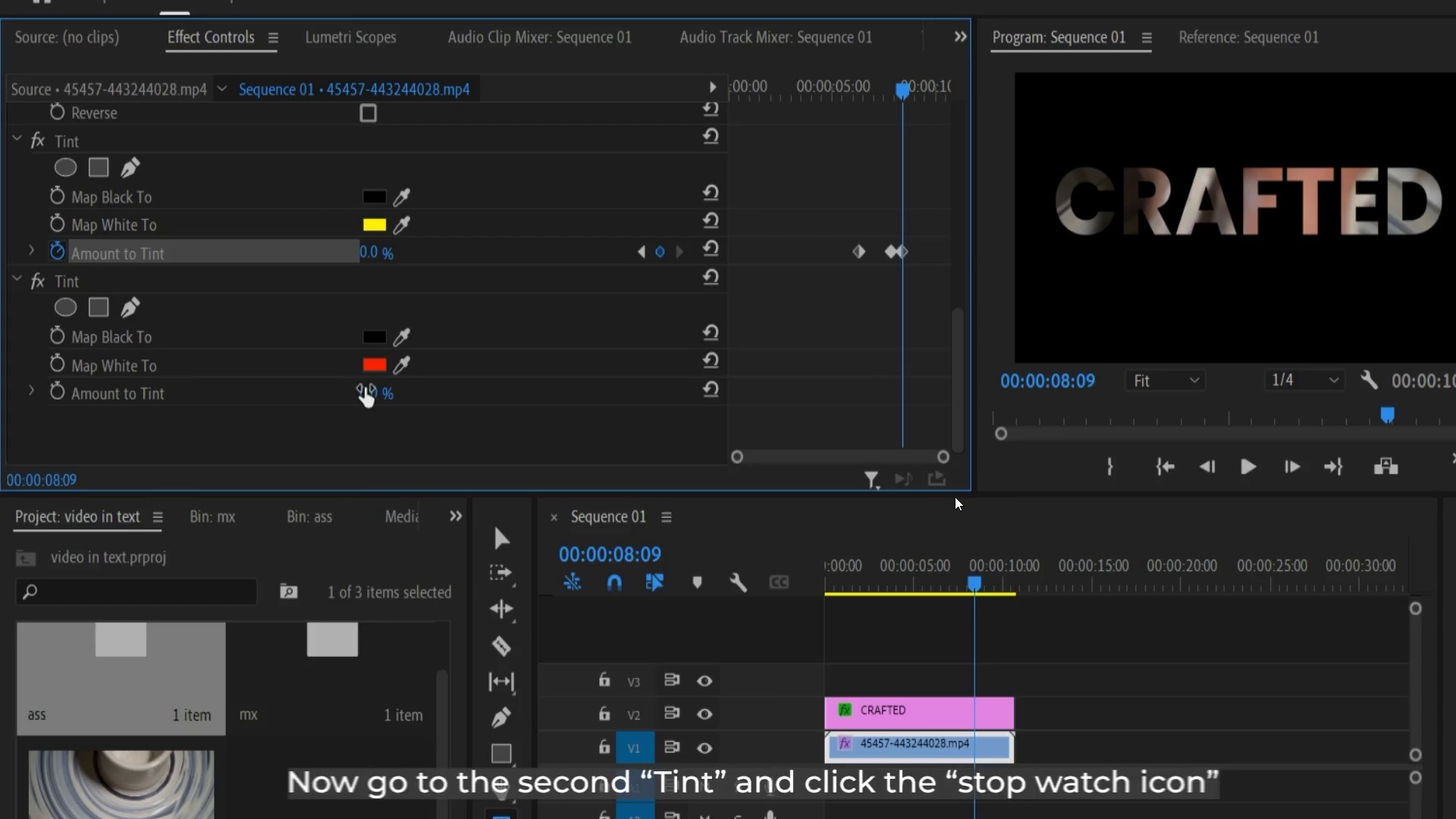 
wait(11.33)
 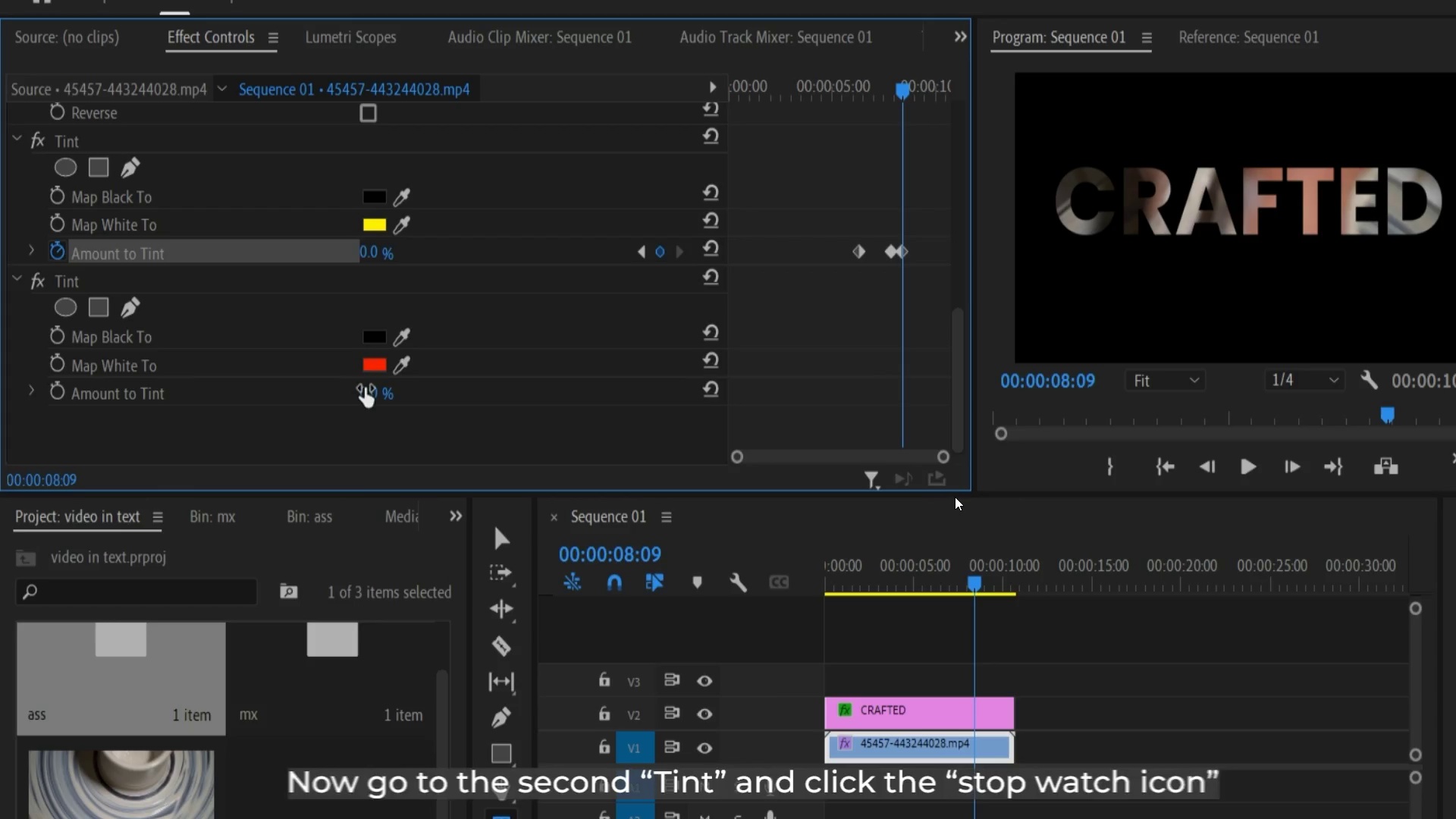 
key(Space)
 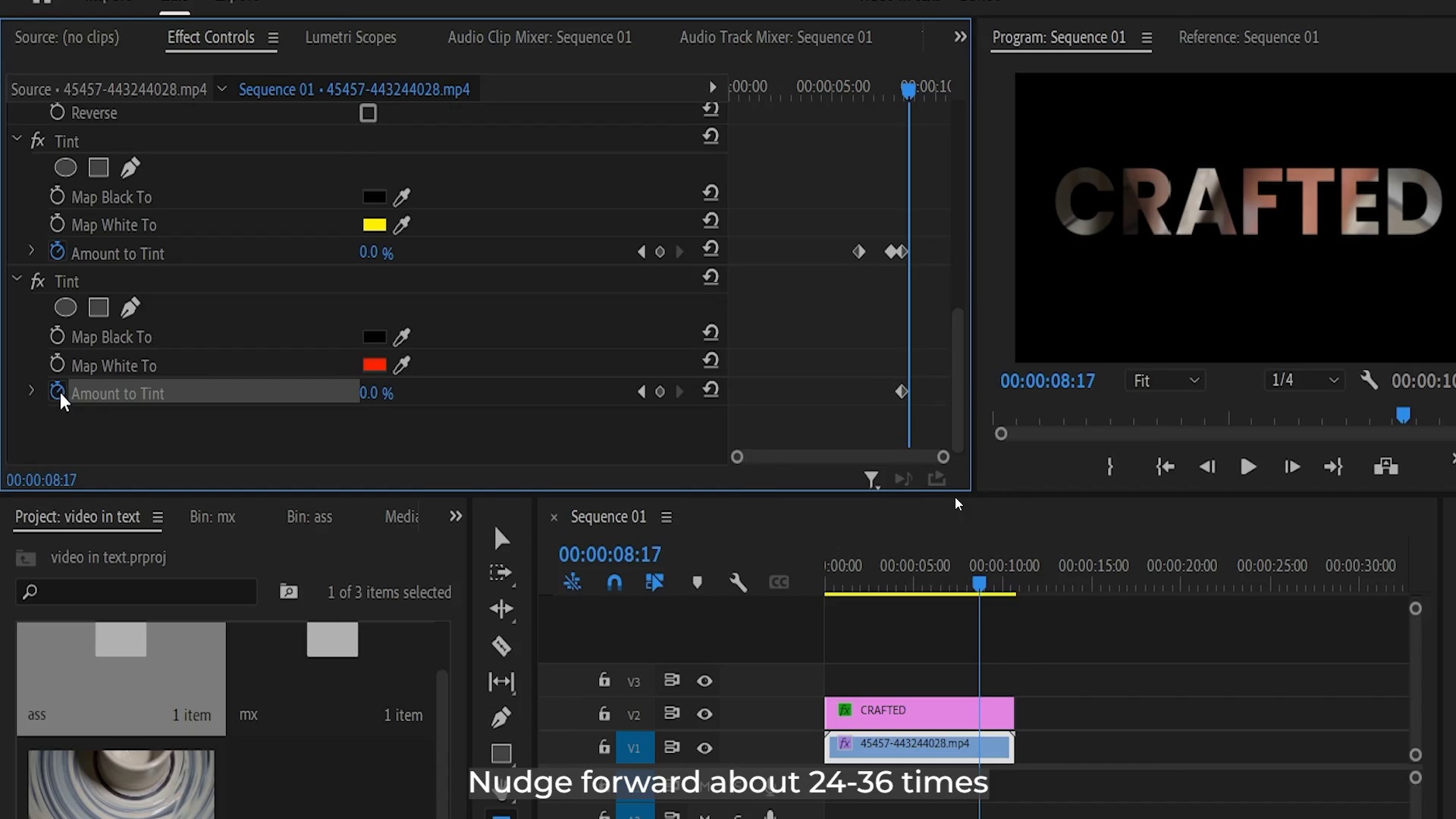 
key(Control+Backquote)
 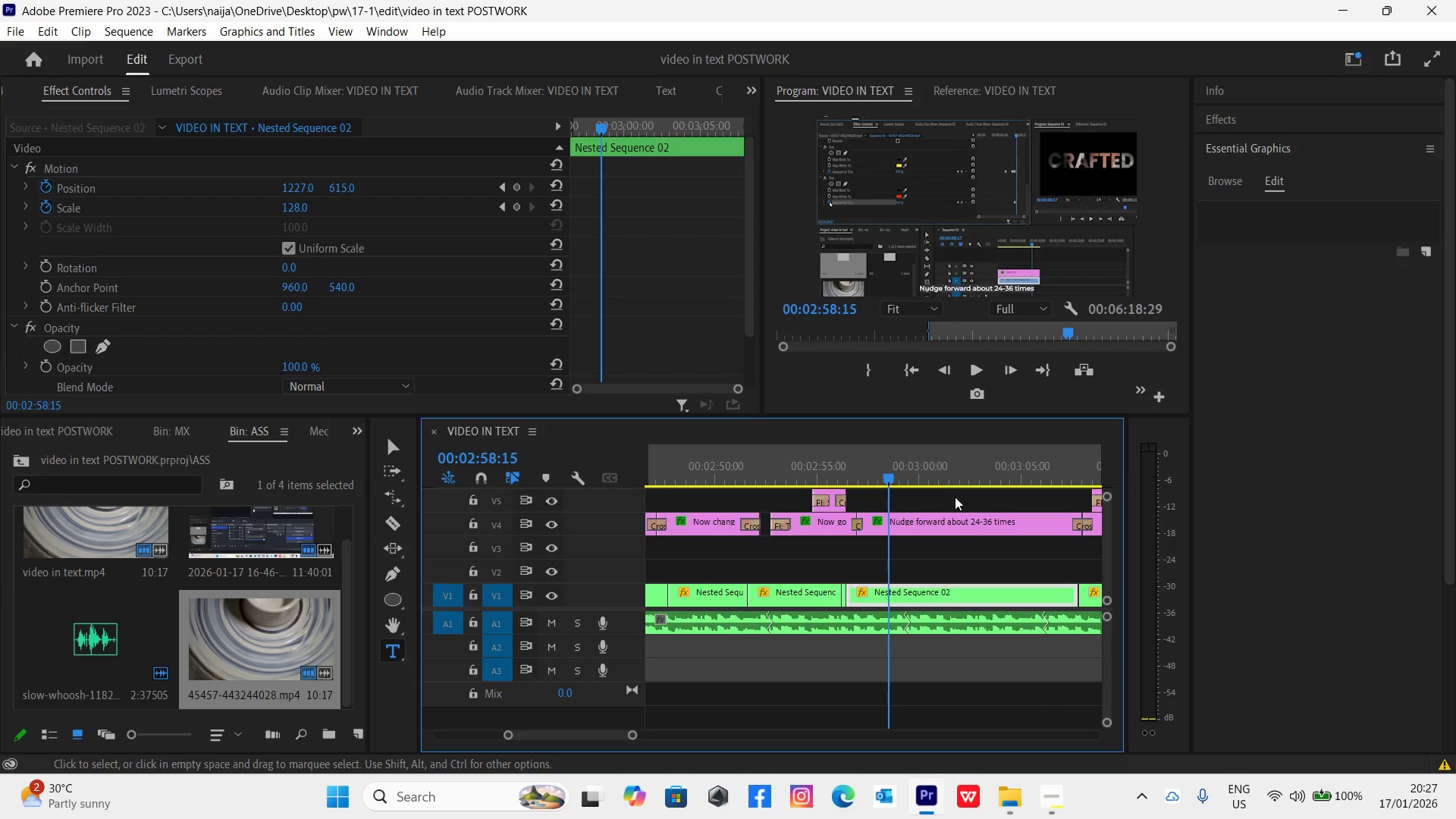 
left_click([982, 541])
 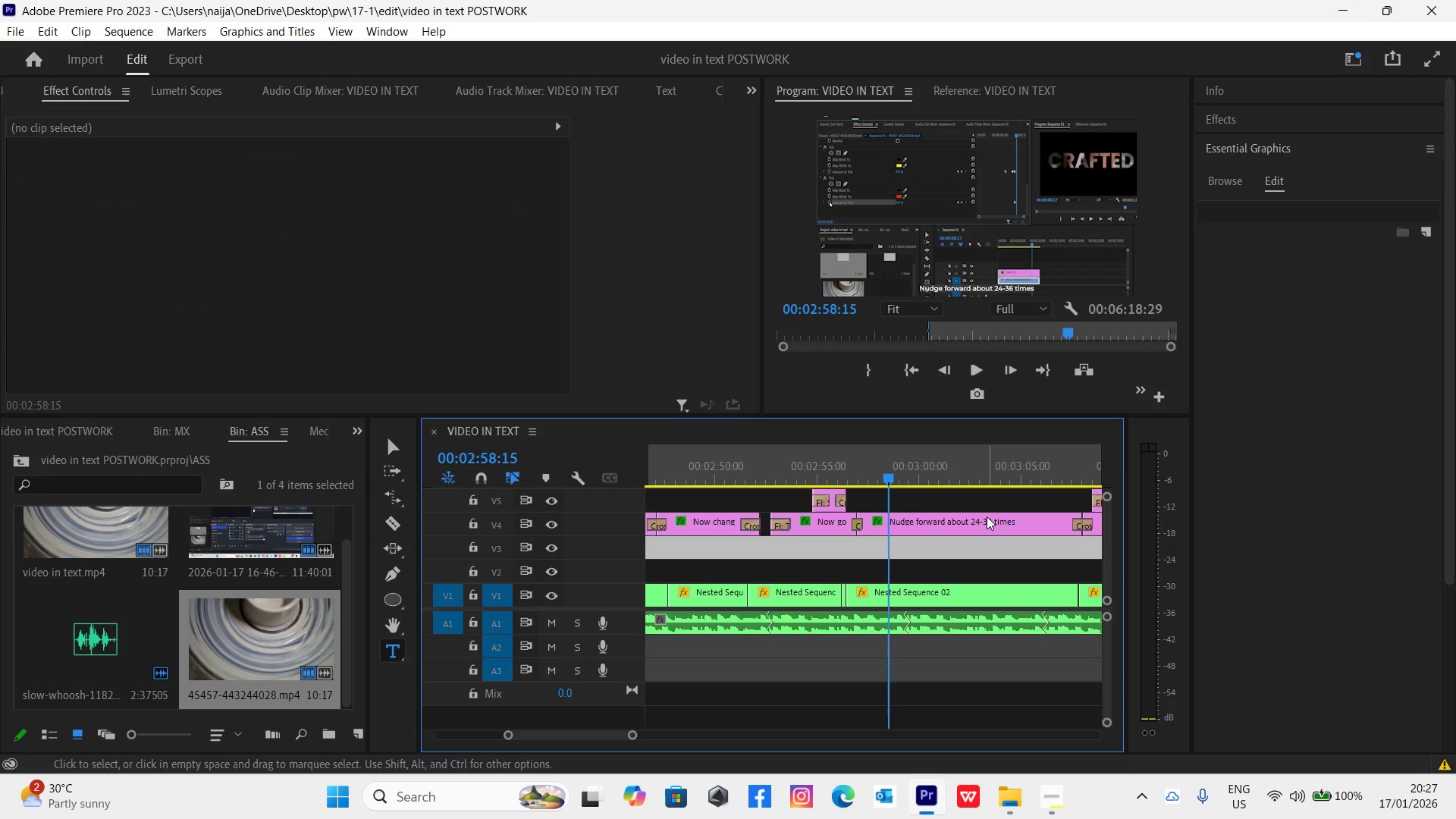 
left_click([987, 516])
 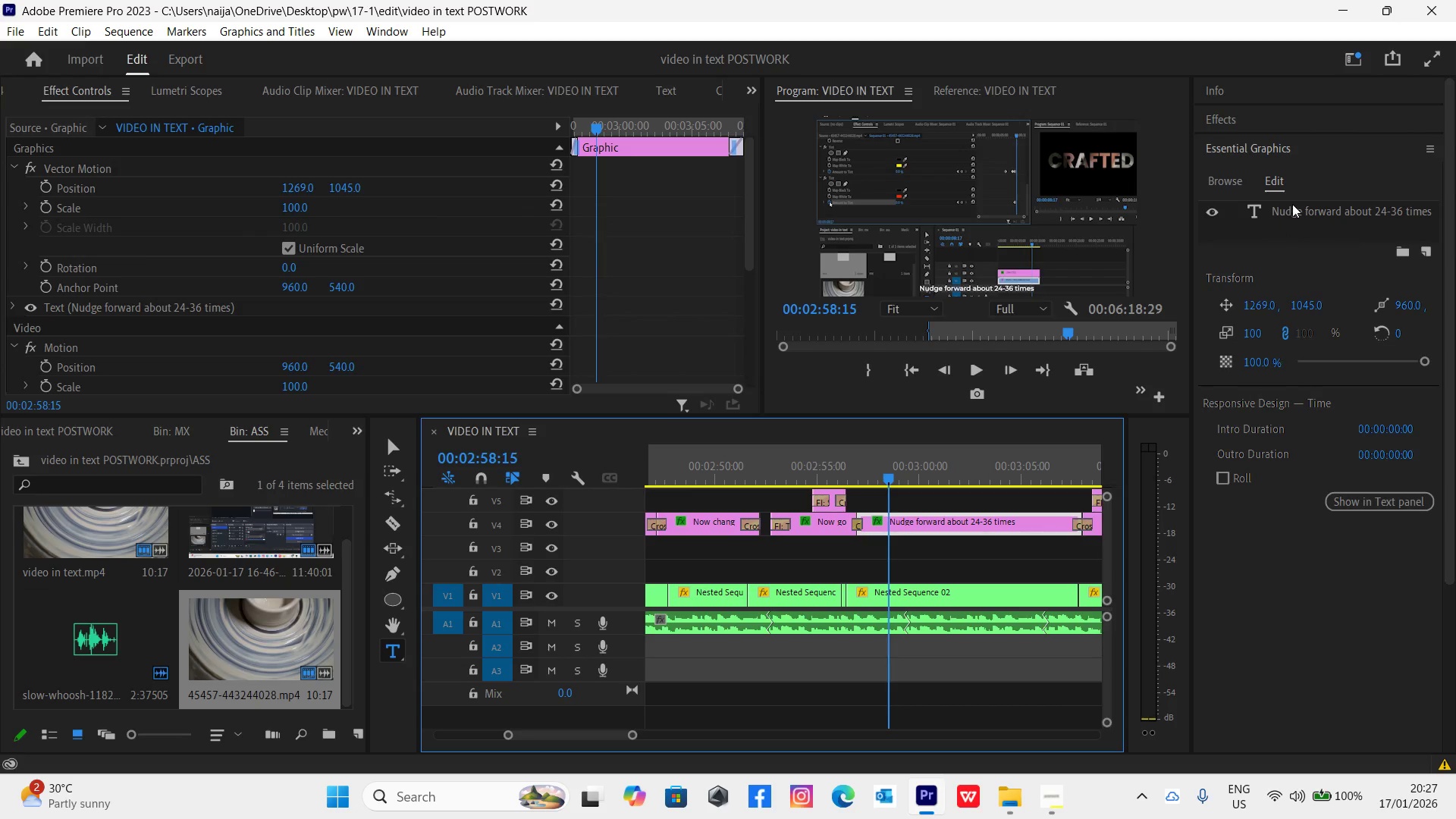 
double_click([1292, 204])
 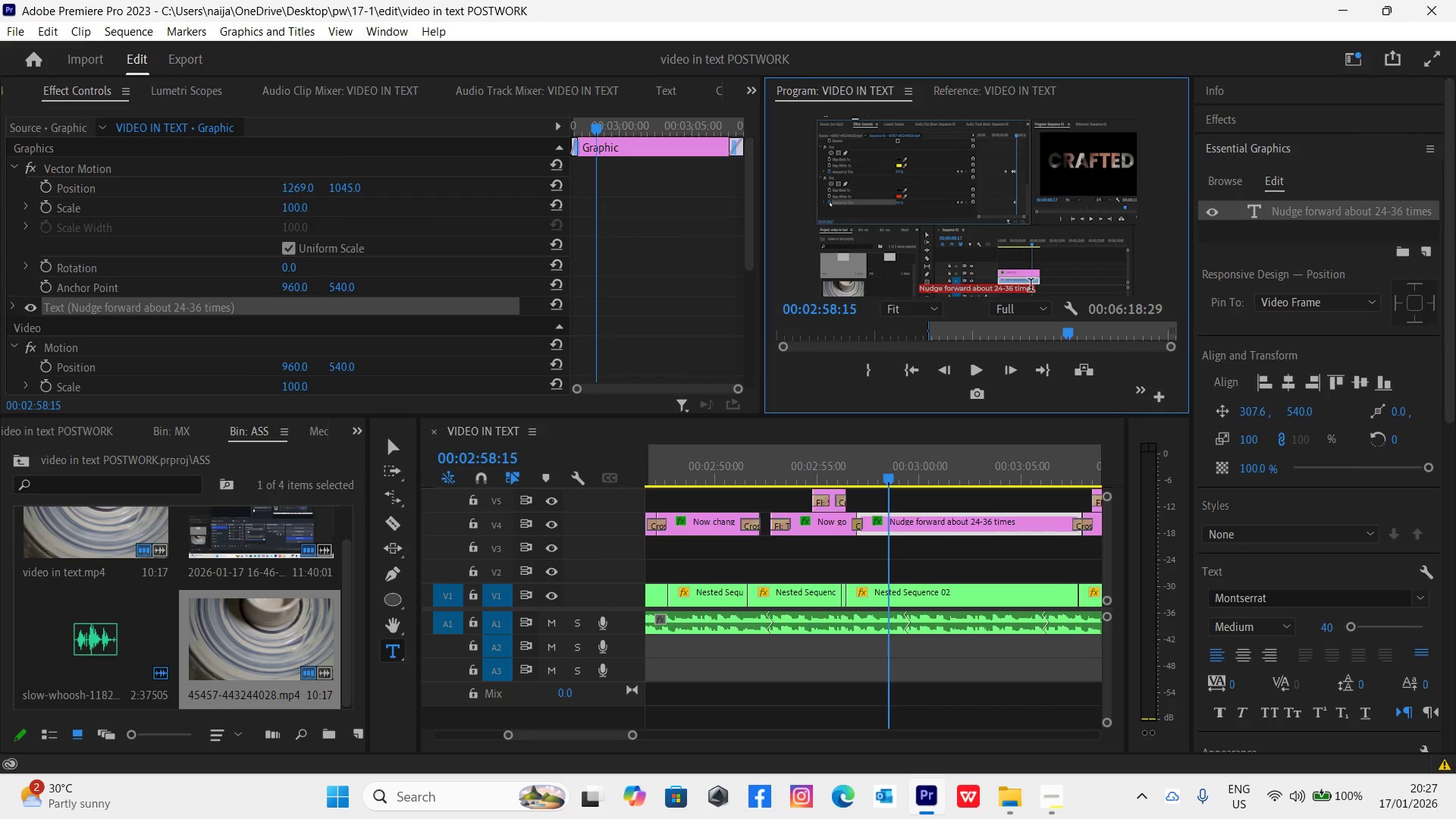 
left_click([1031, 288])
 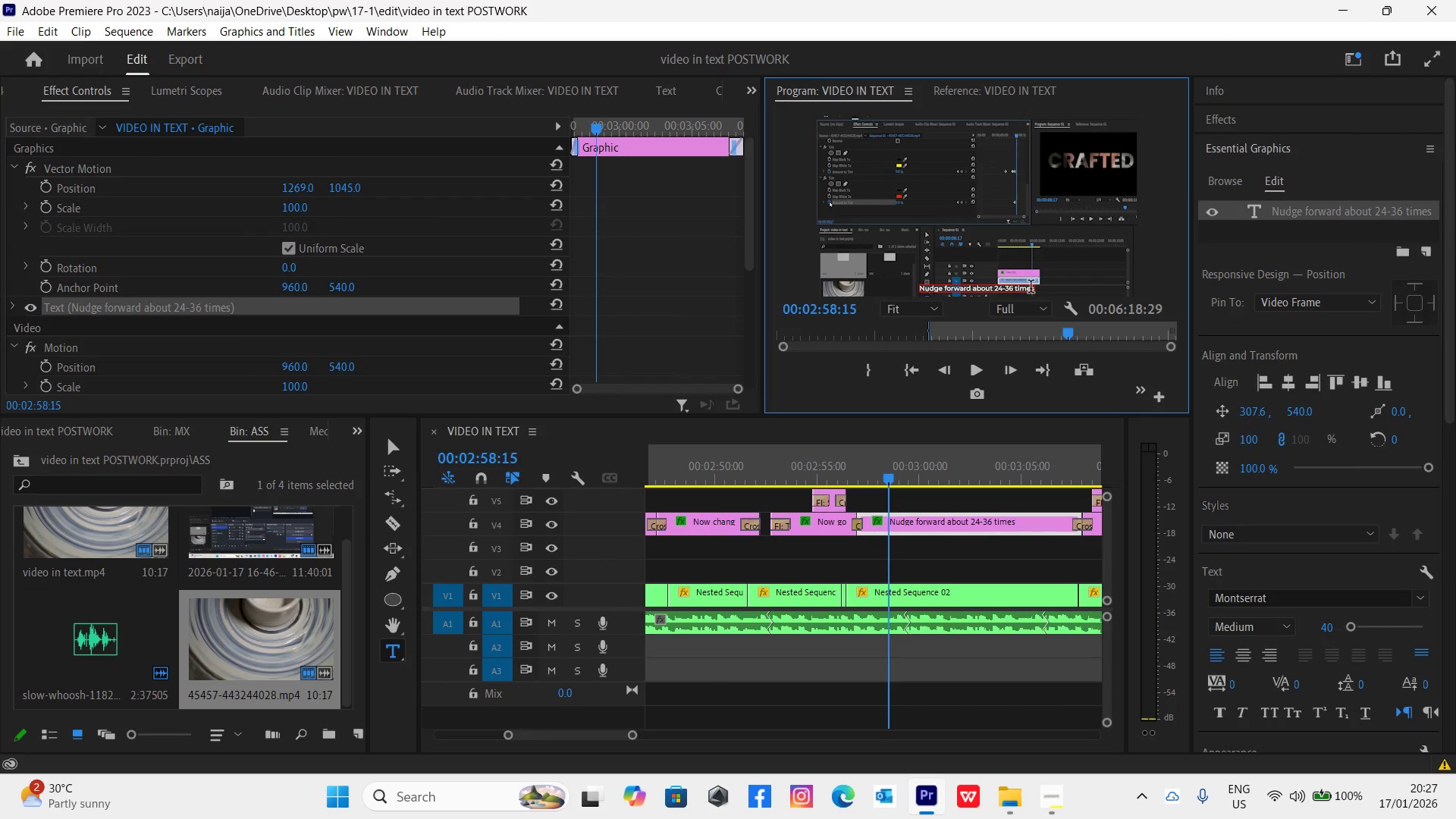 
key(Backspace)
key(Backspace)
key(Backspace)
key(Backspace)
type(frame)
 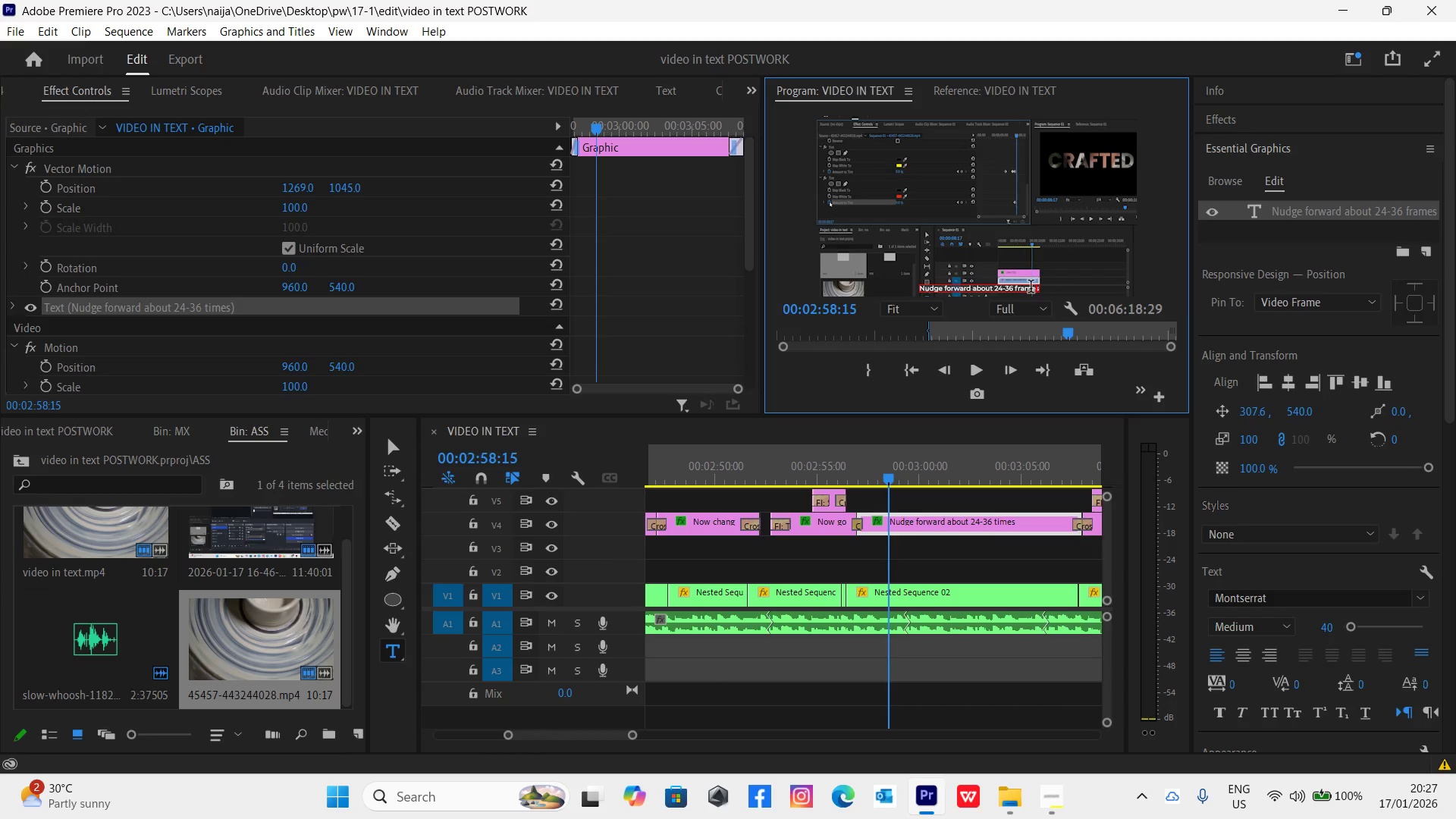 
key(Control+Backquote)
 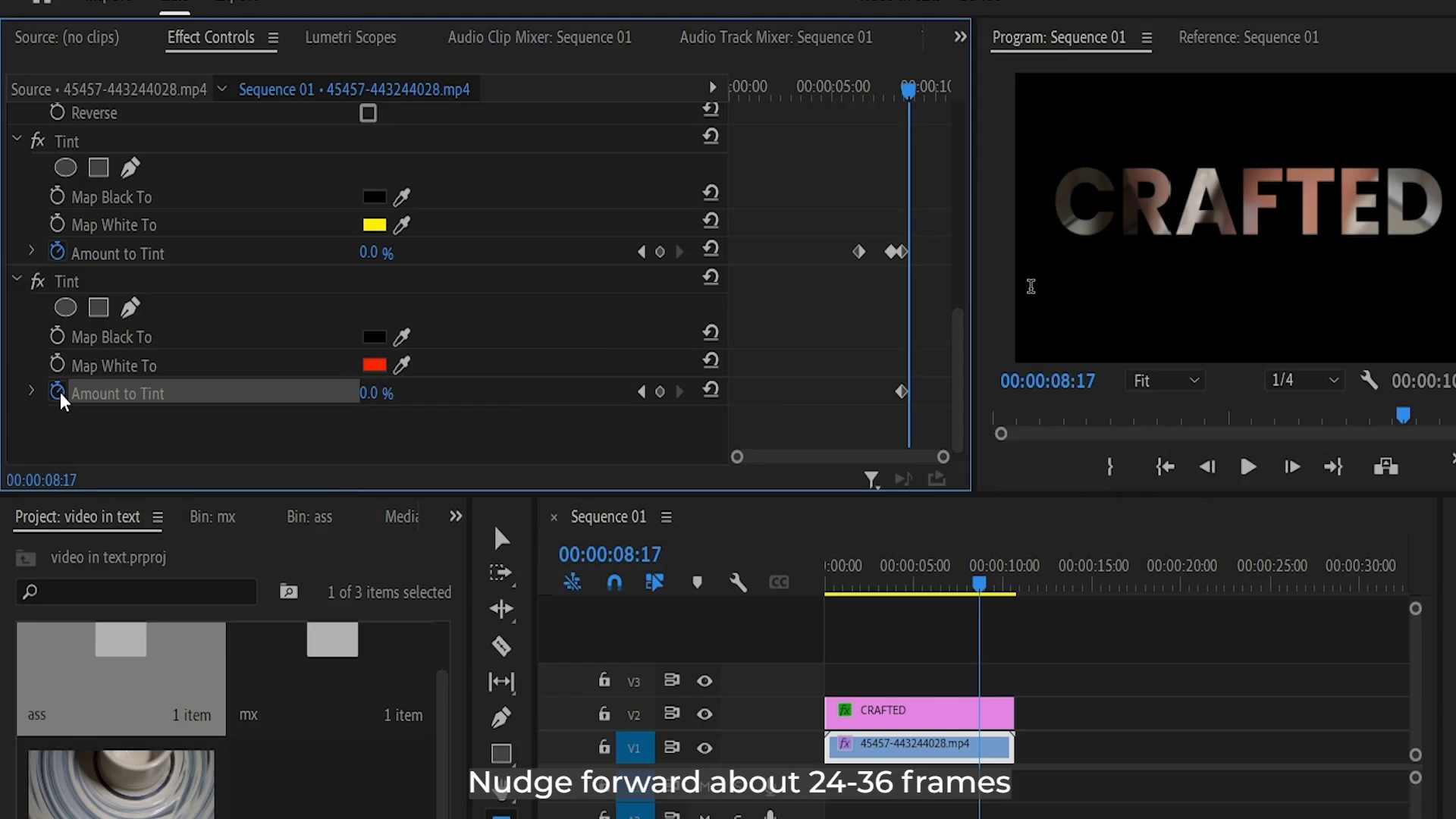 
key(Space)
 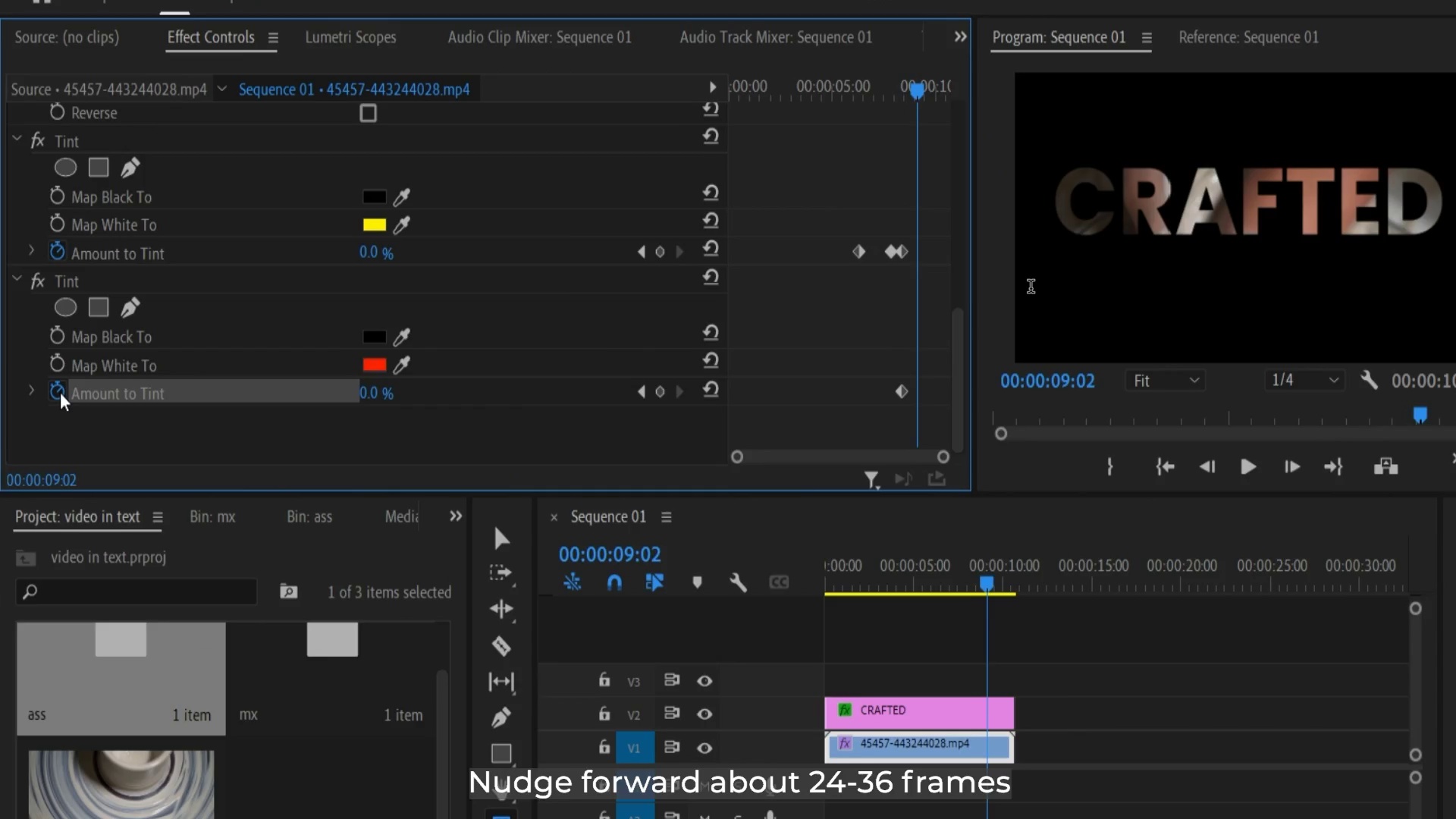 
key(Space)
 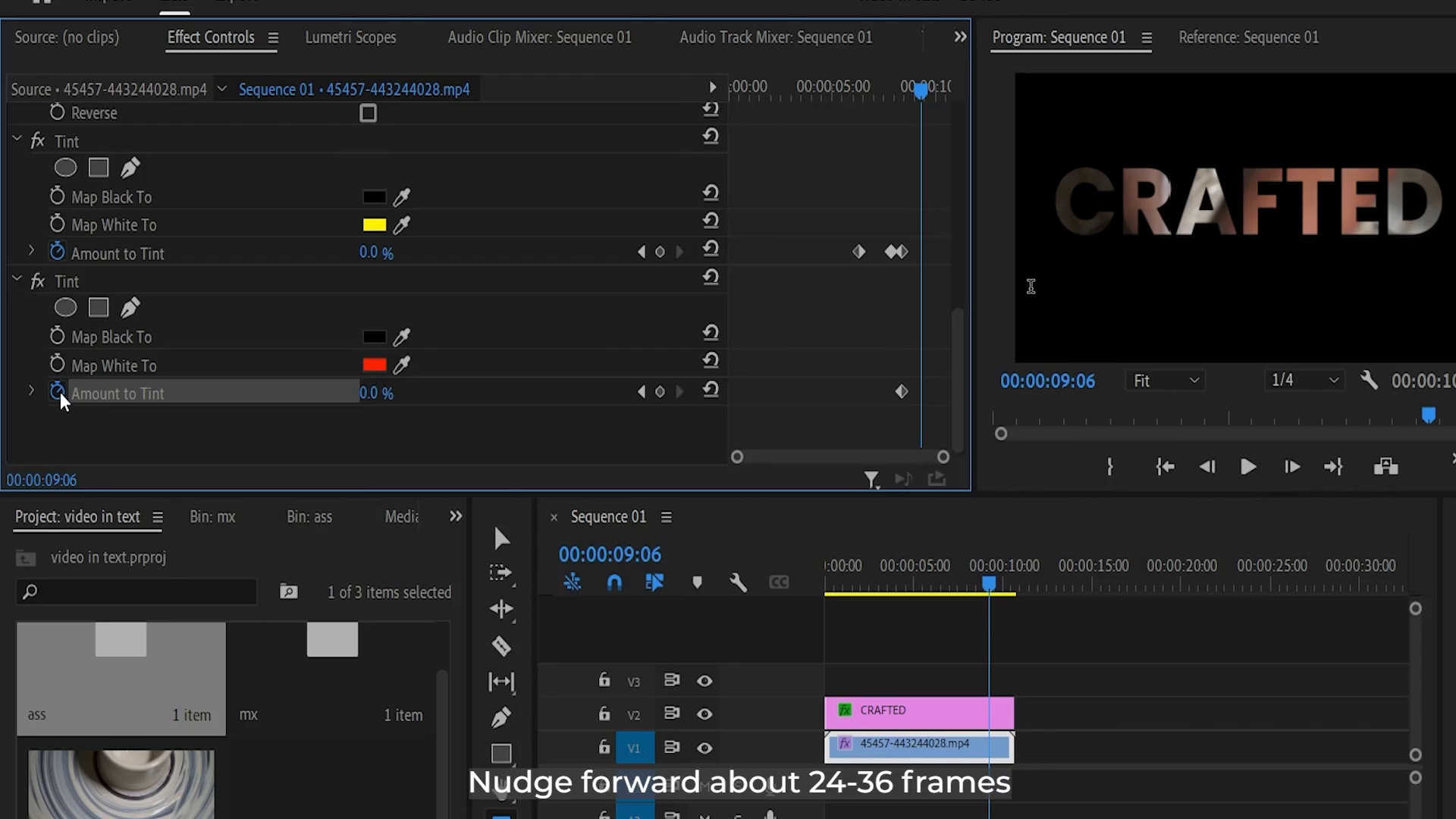 
key(Space)
 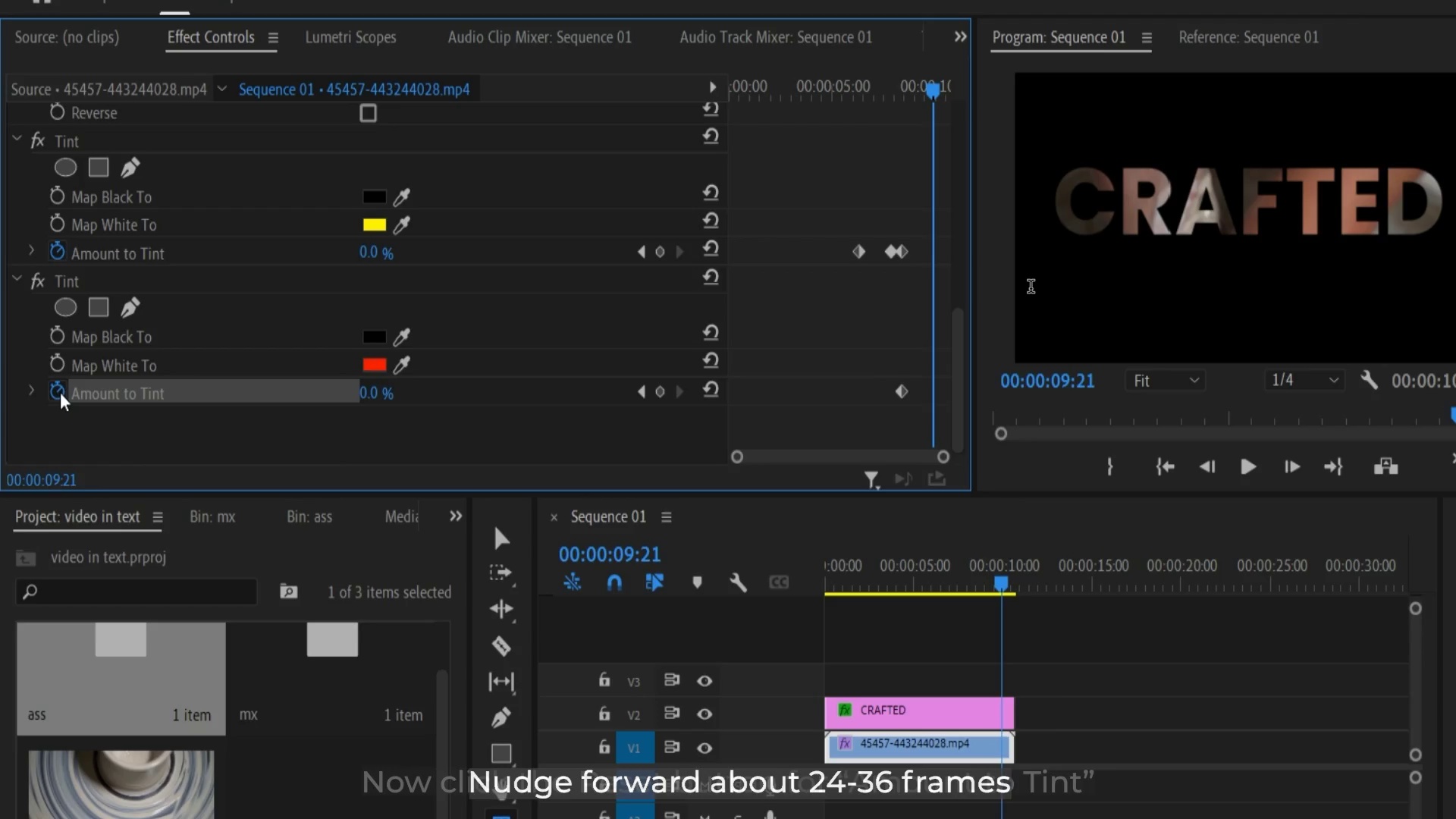 
wait(10.73)
 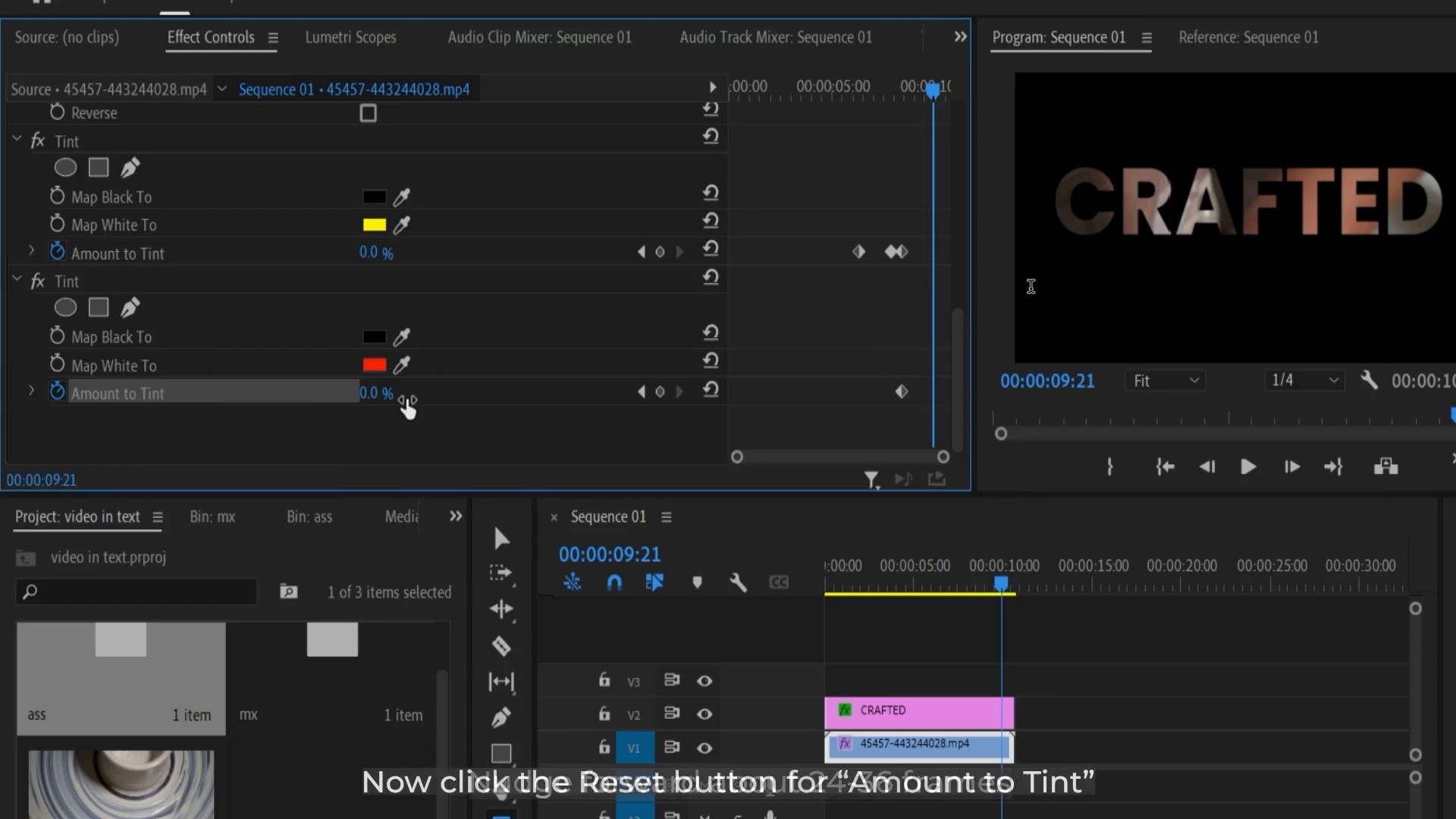 
key(Control+Backquote)
 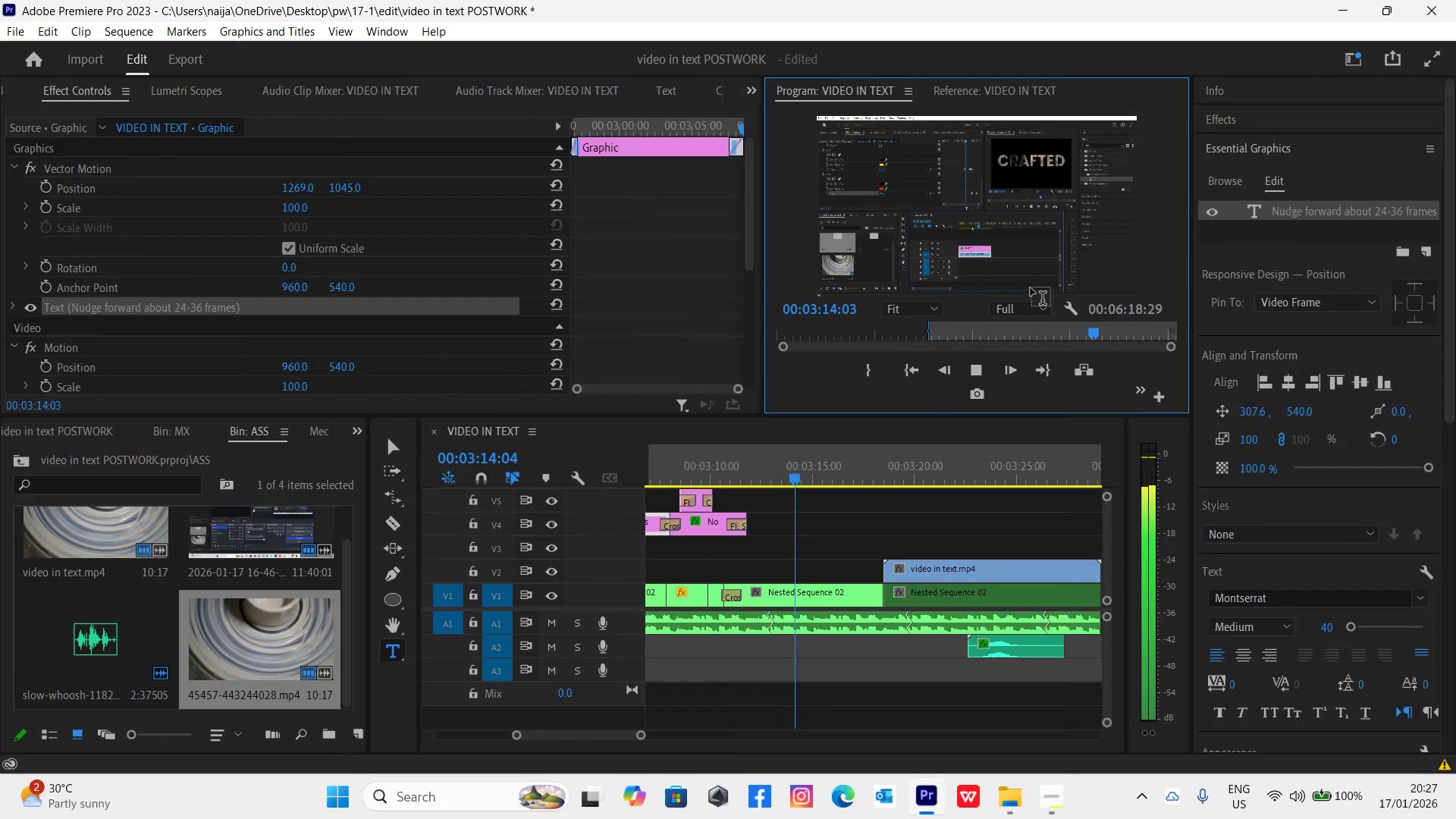 
key(Control+S)
 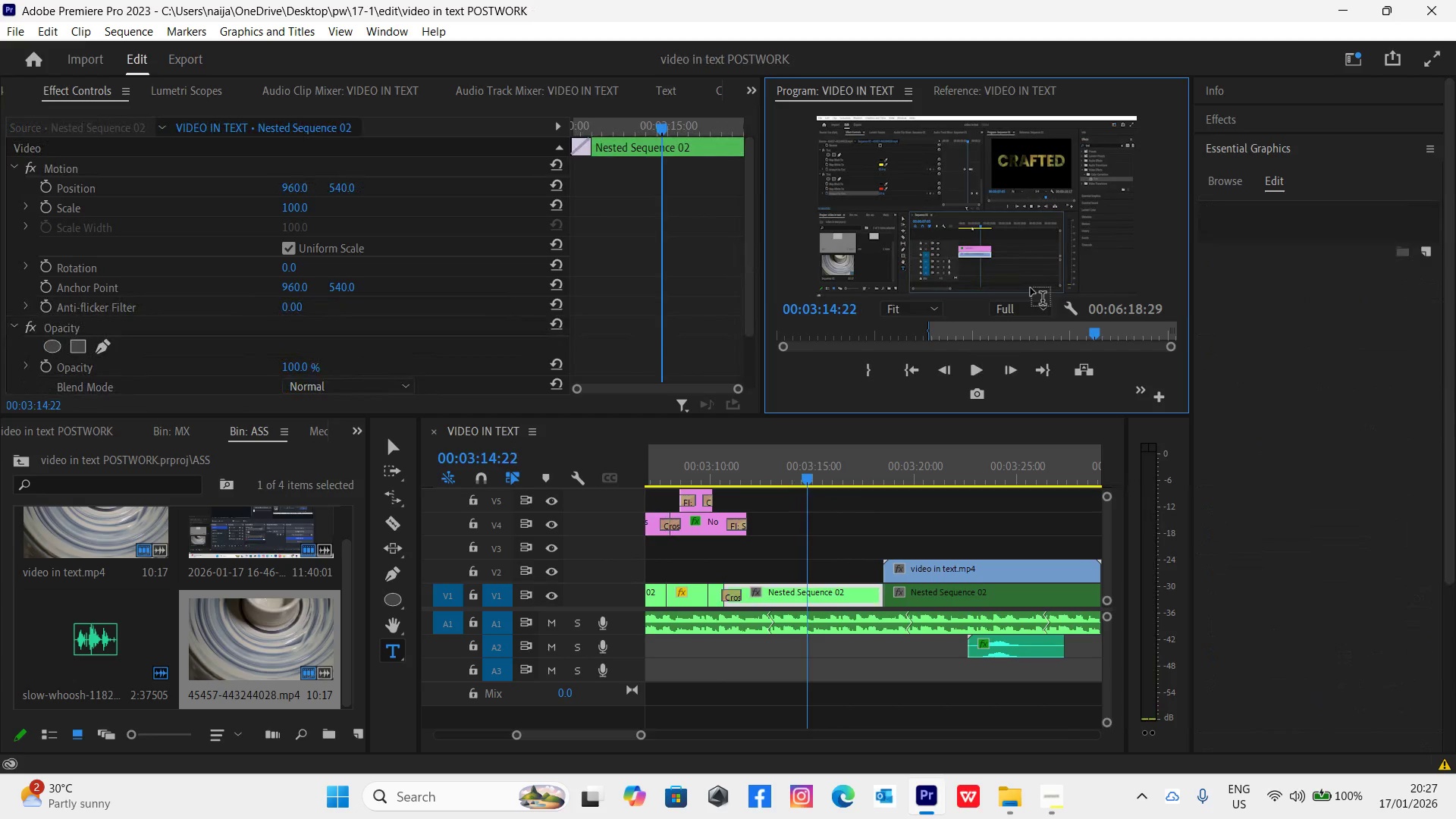 
key(Minus)
 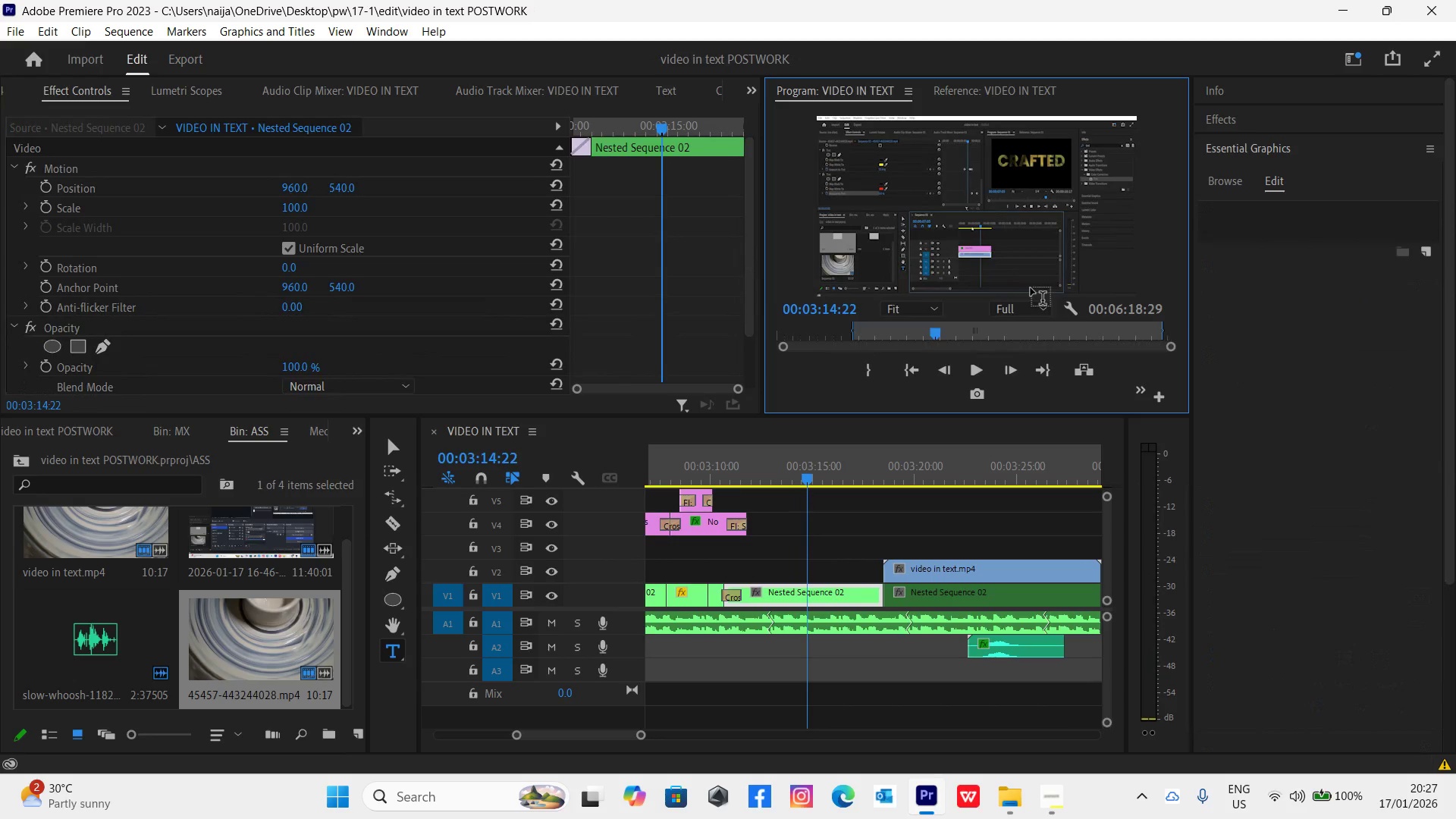 
key(Minus)
 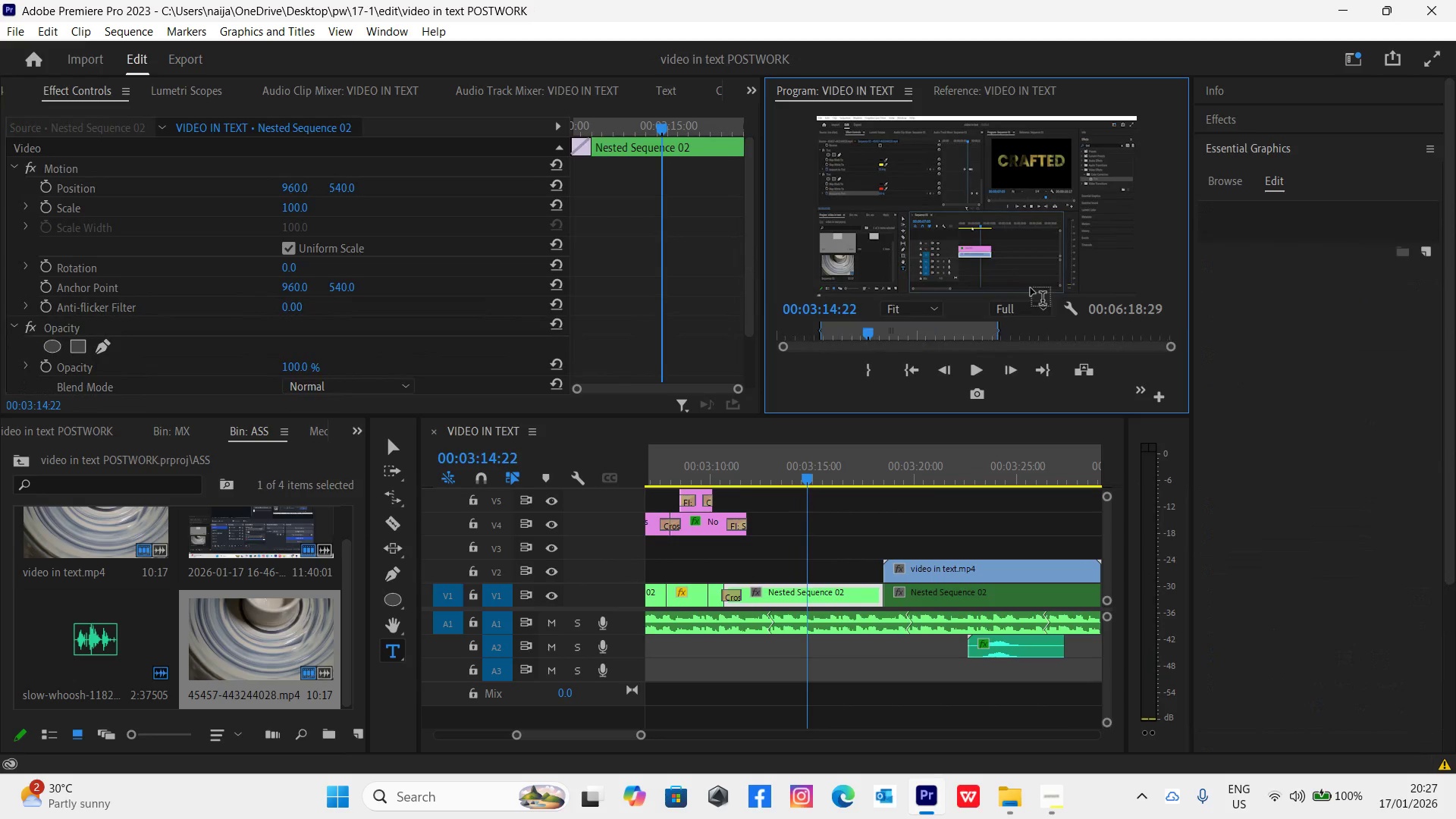 
key(Minus)
 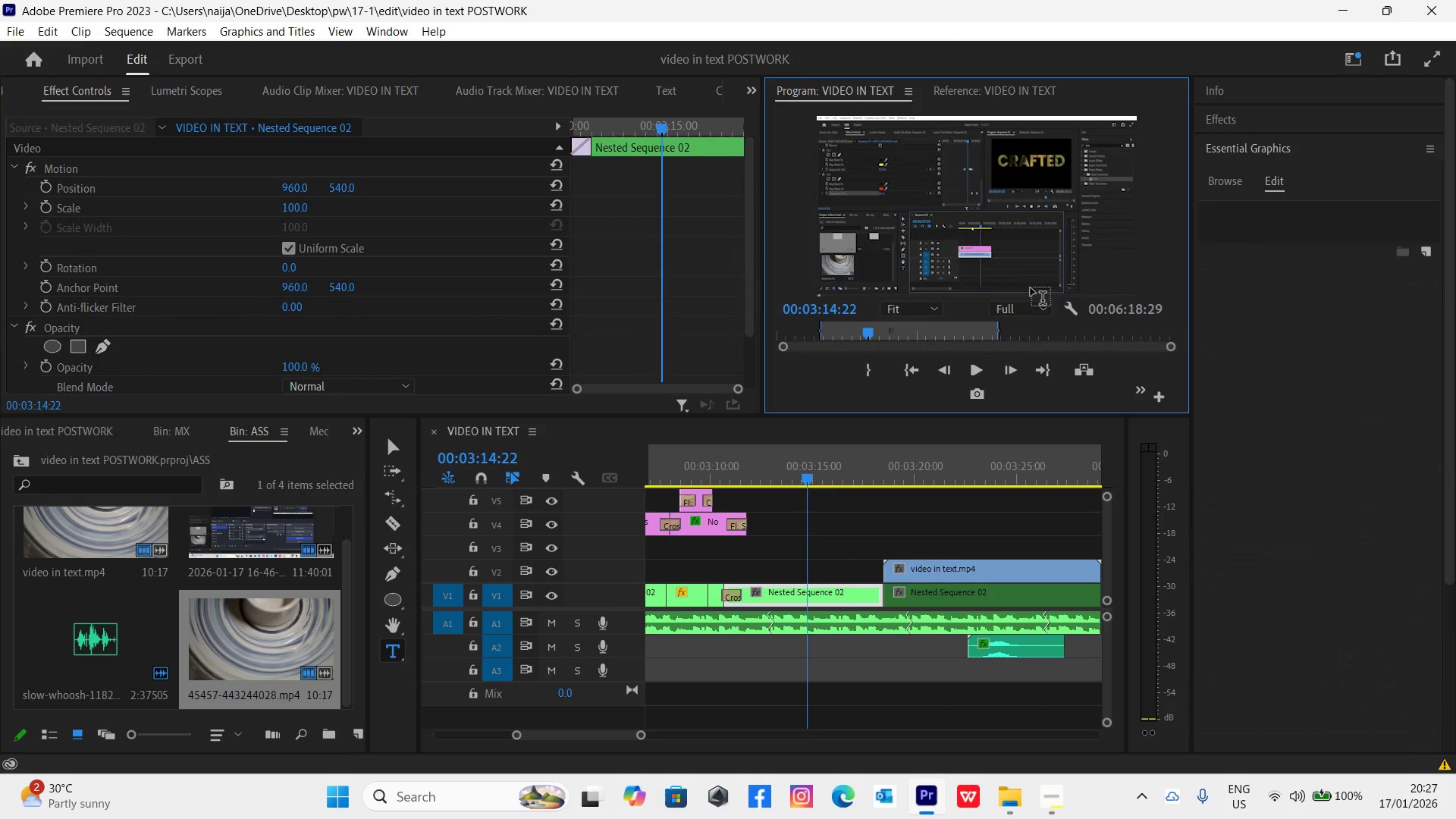 
key(Minus)
 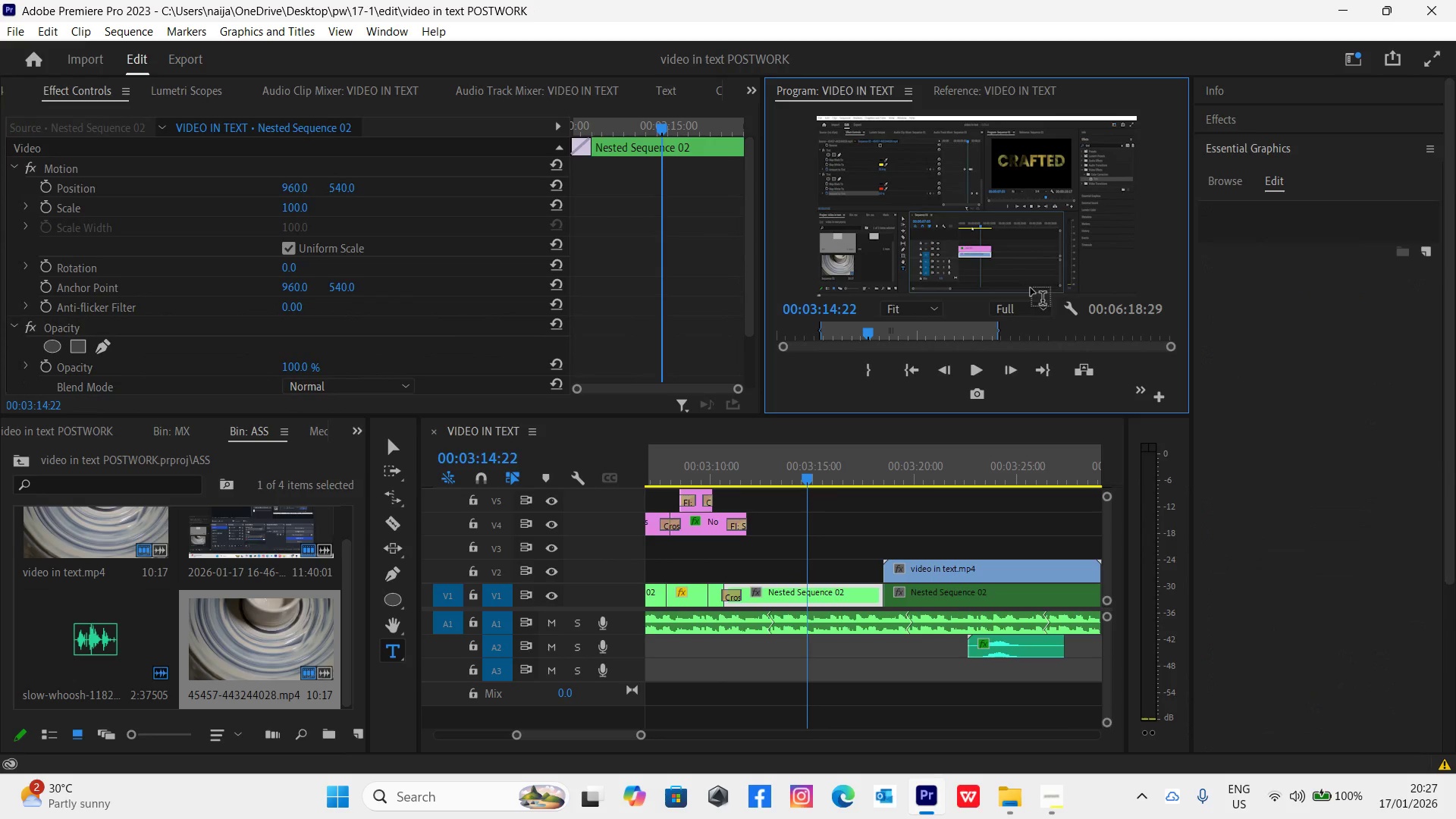 
key(Minus)
 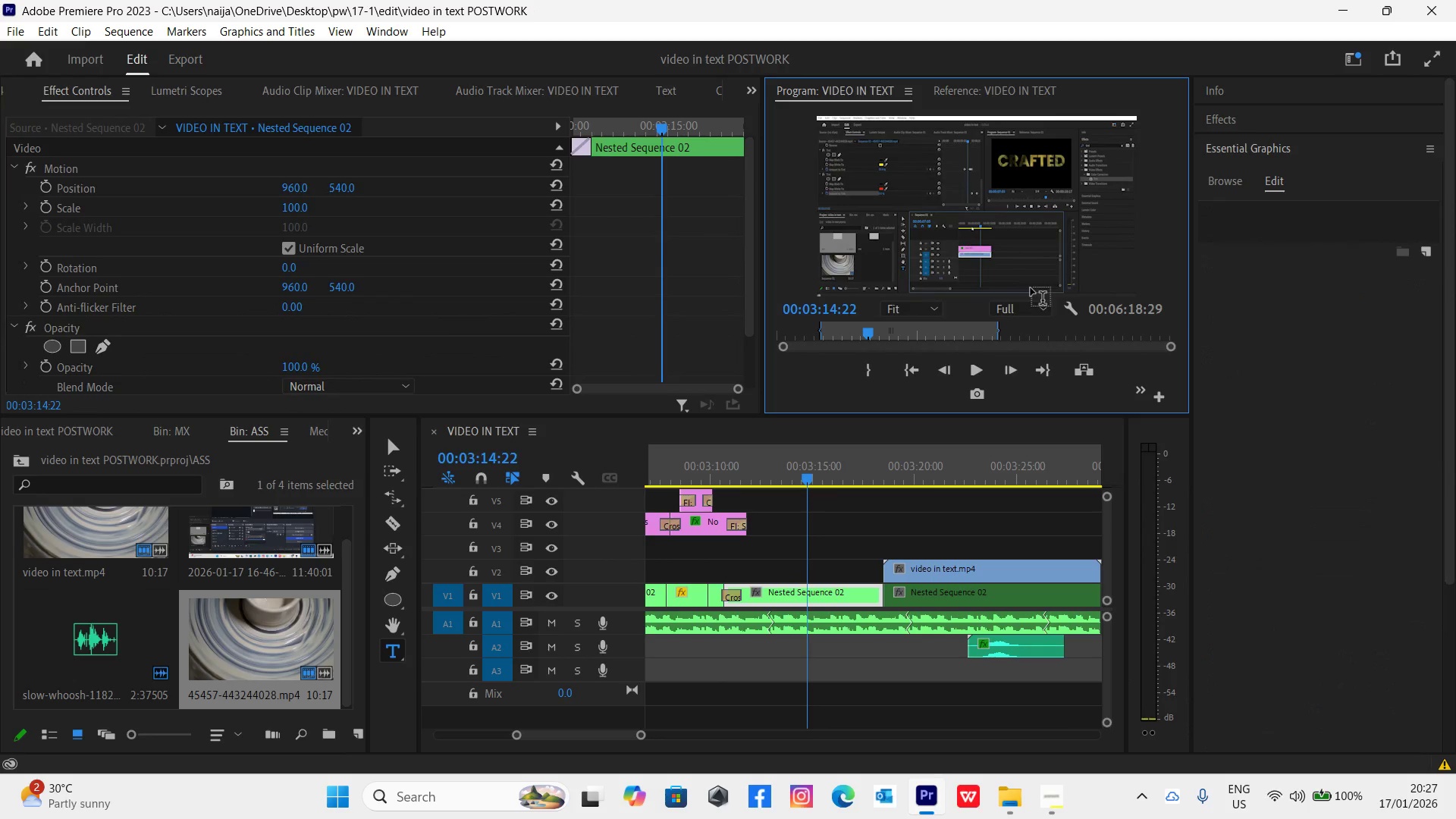 
key(Minus)
 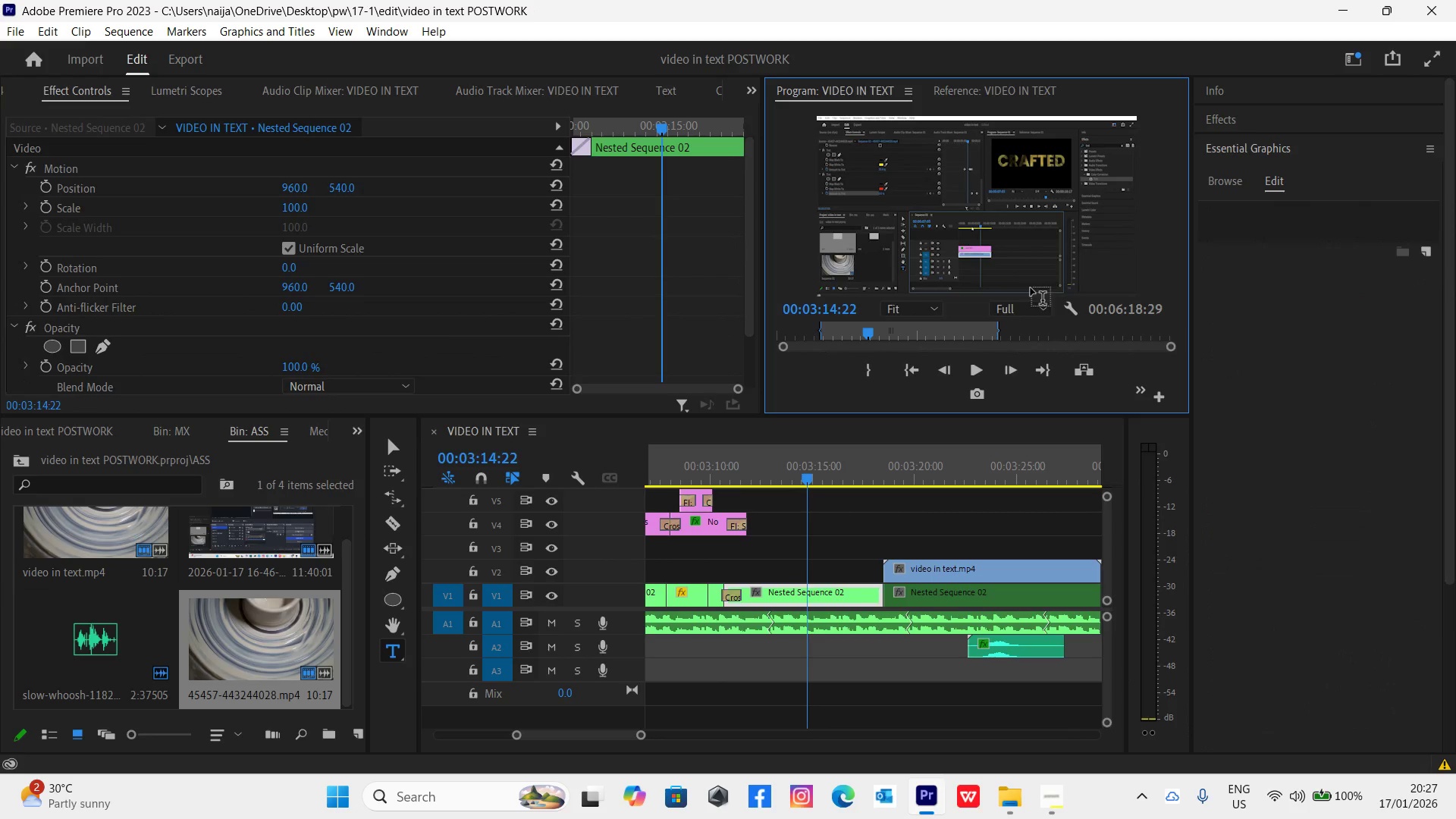 
key(Equal)
 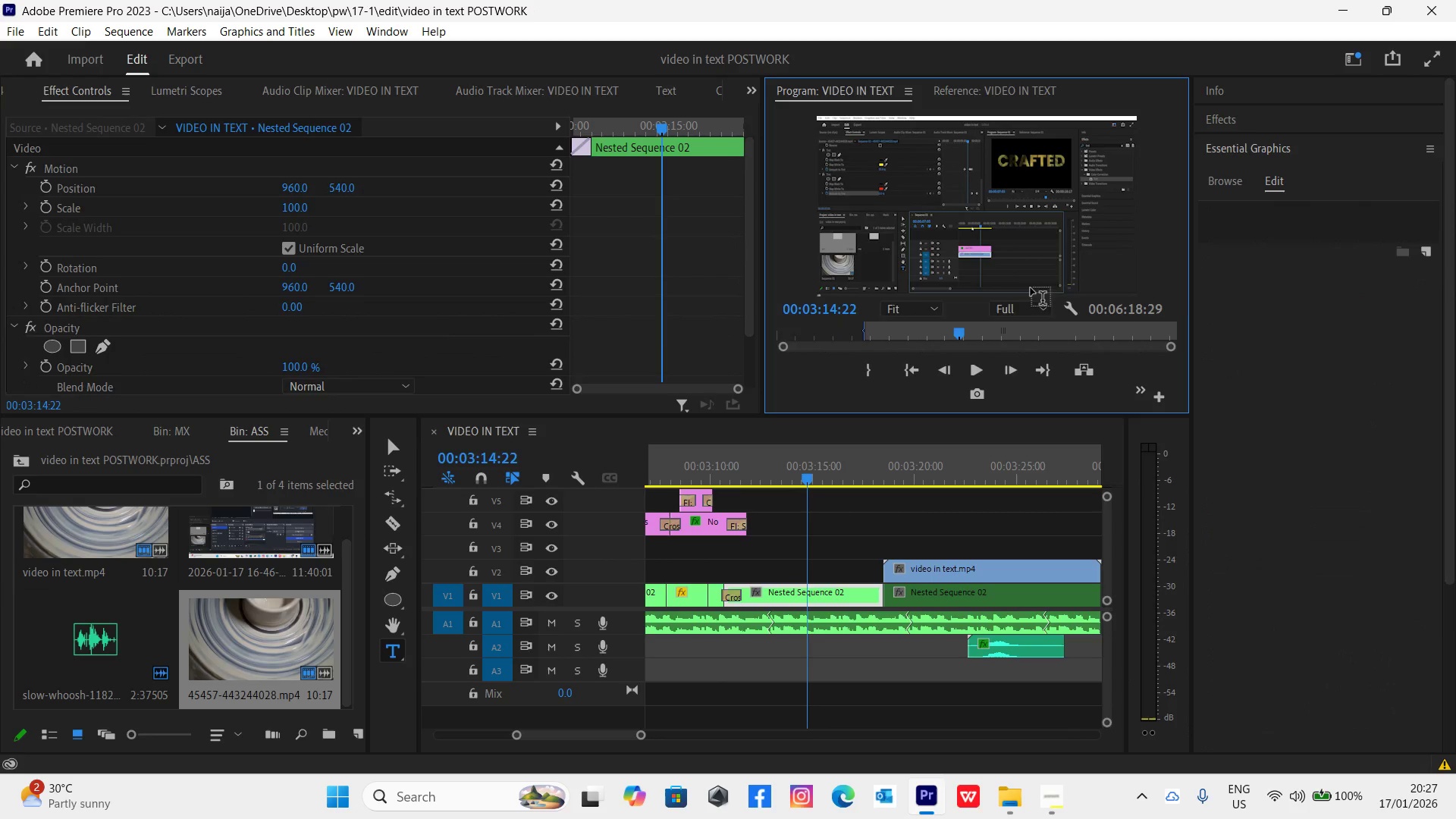 
key(Equal)
 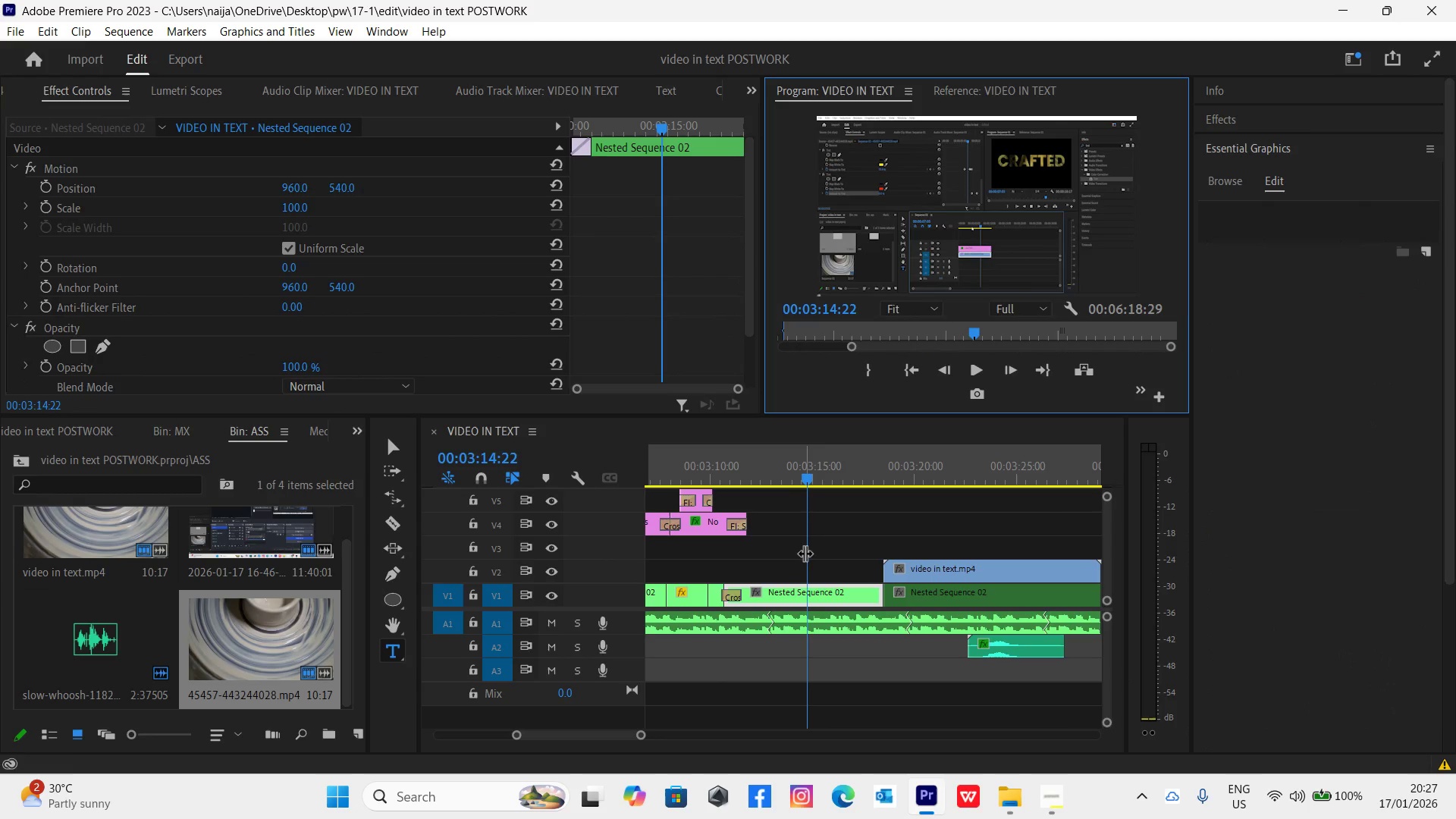 
left_click([805, 471])
 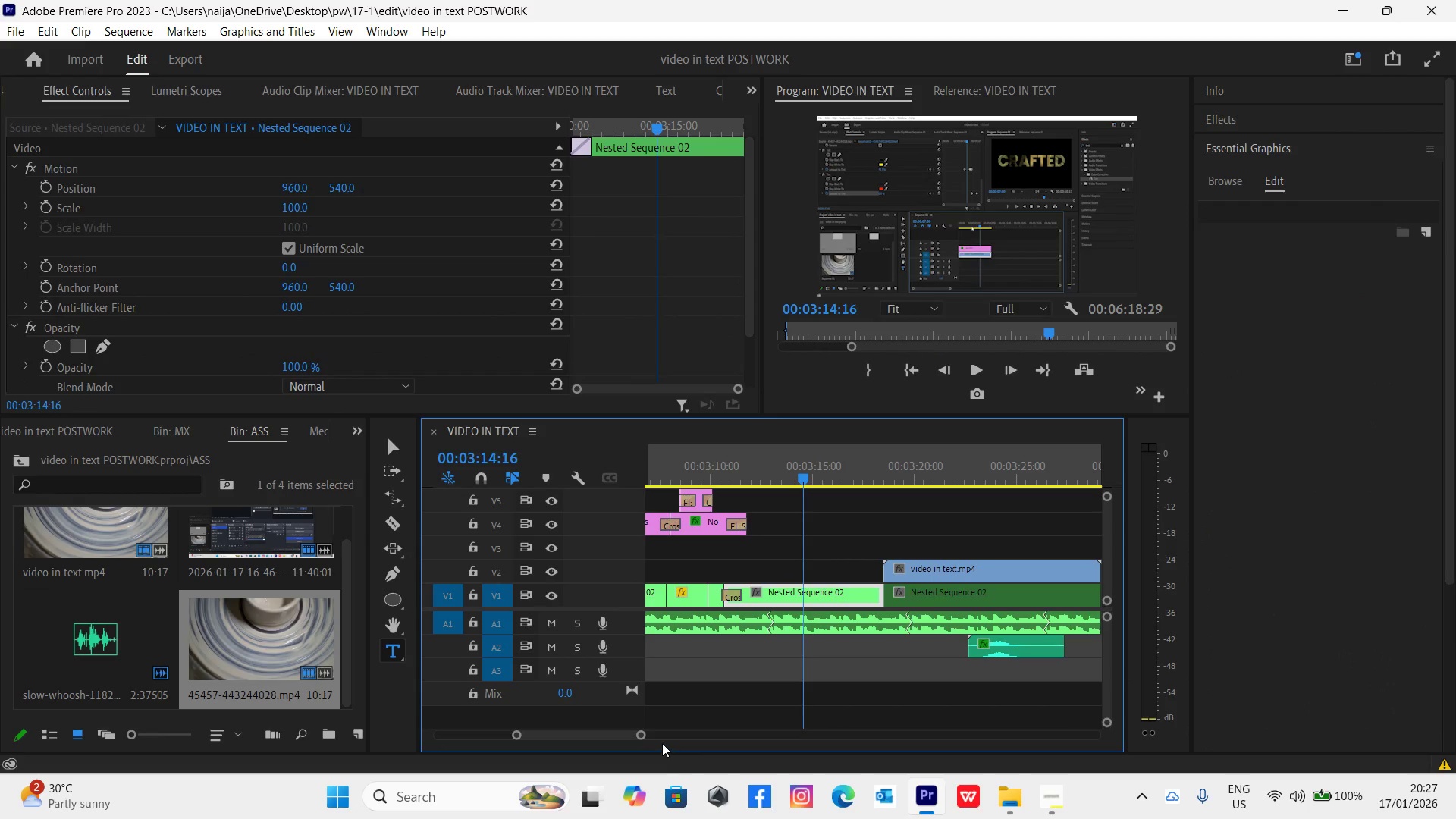 
left_click_drag(start_coordinate=[646, 736], to_coordinate=[813, 764])
 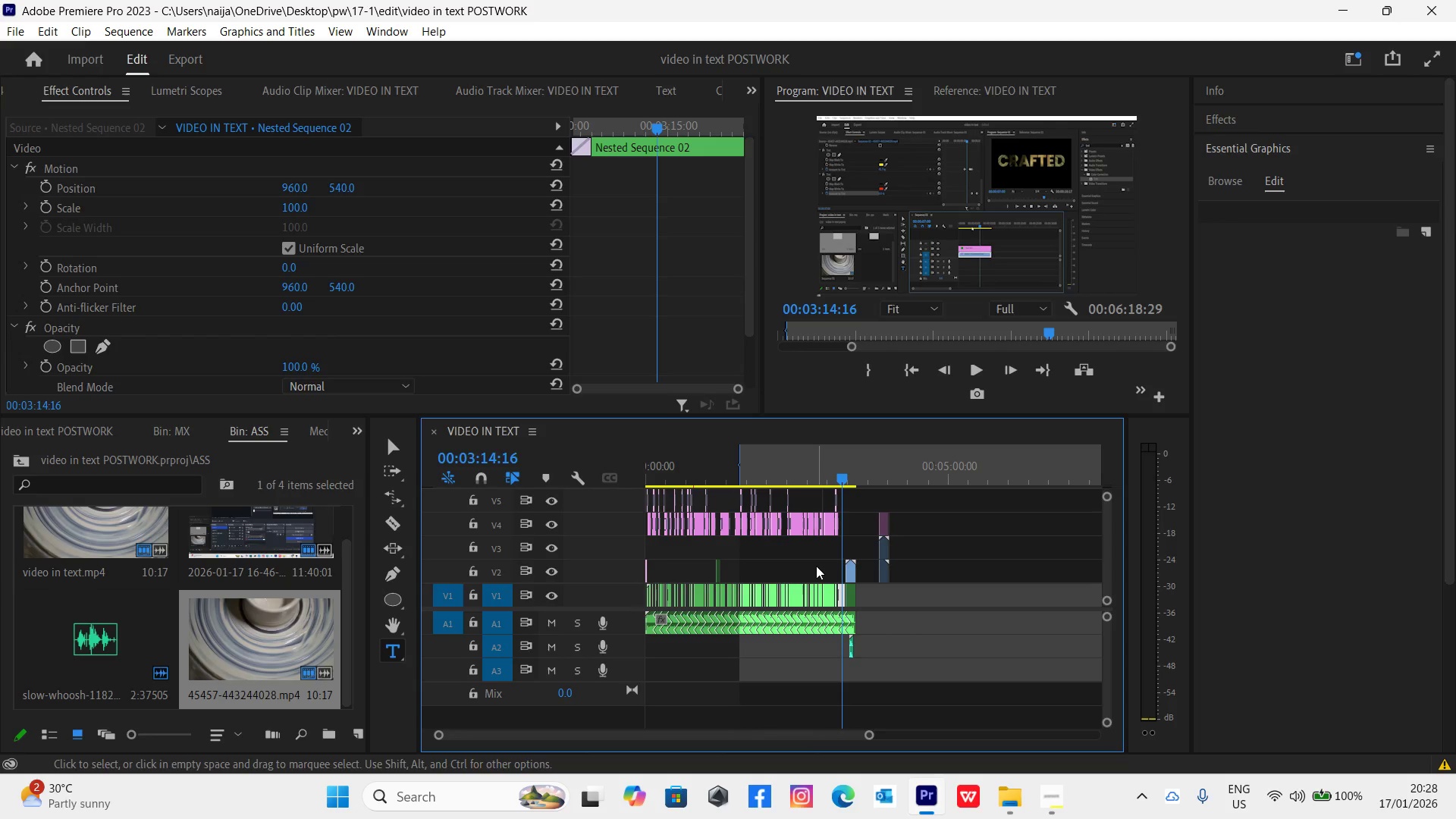 
key(Tab)
 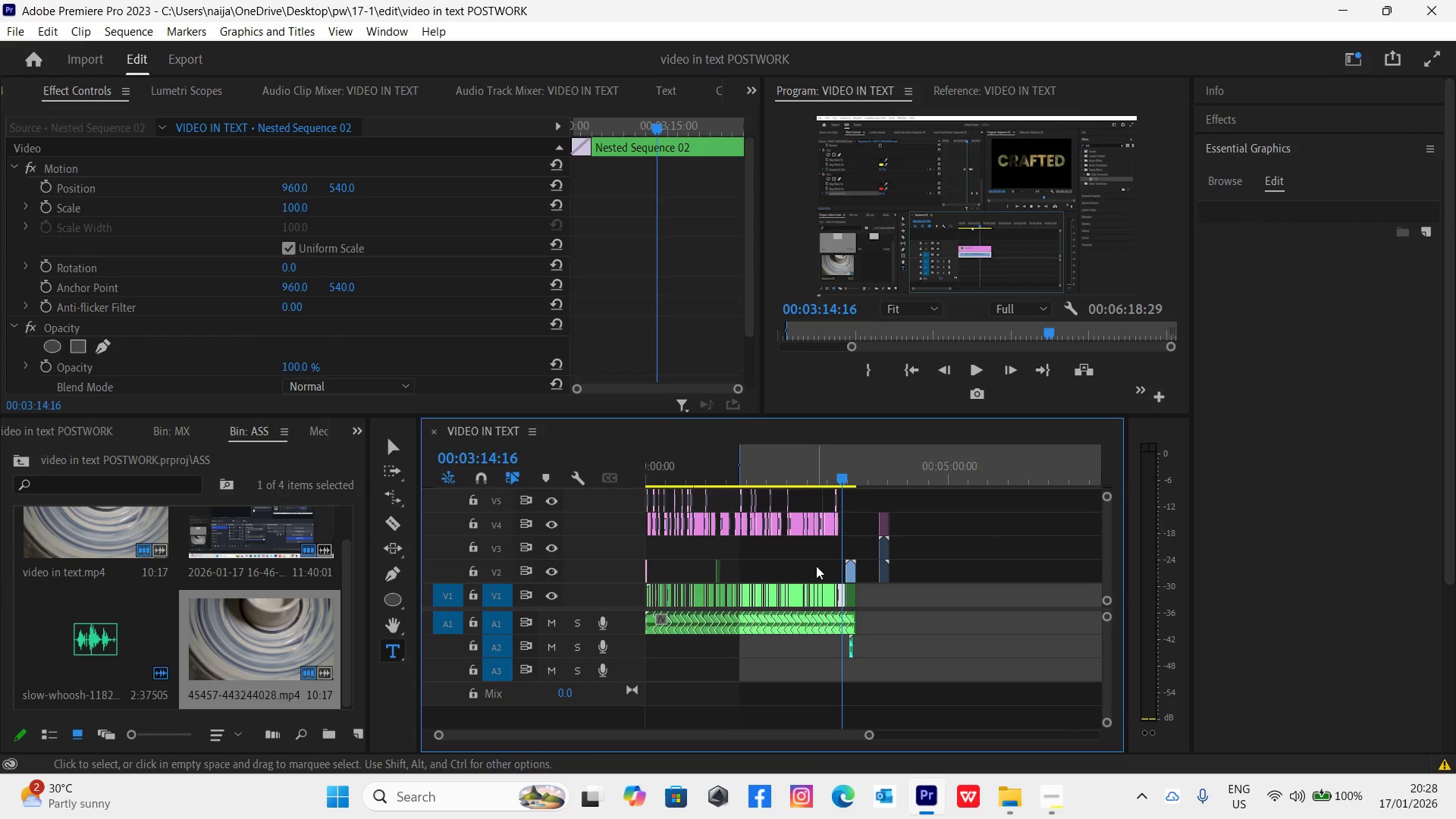 
key(Backquote)
 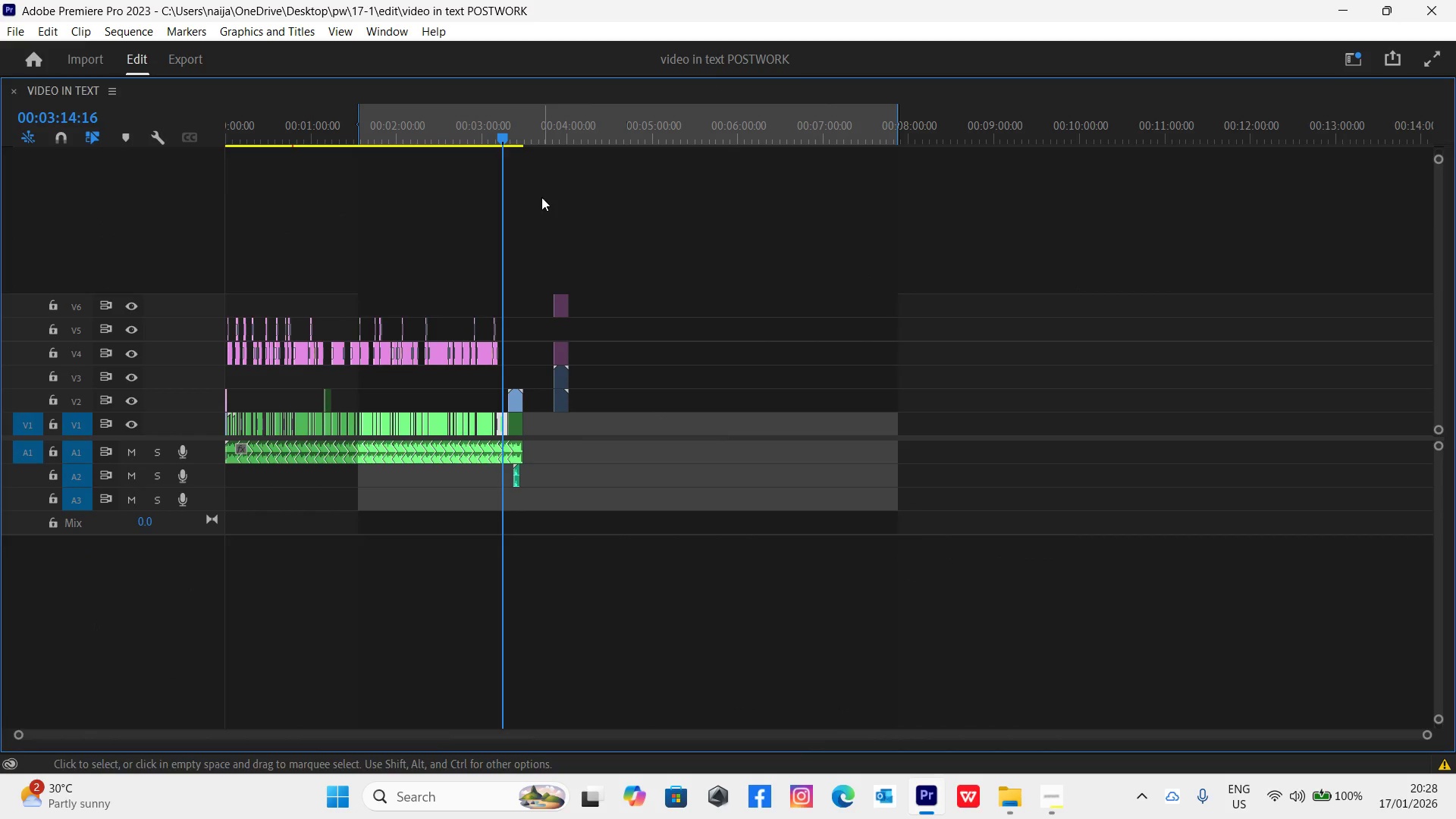 
left_click_drag(start_coordinate=[529, 184], to_coordinate=[122, 585])
 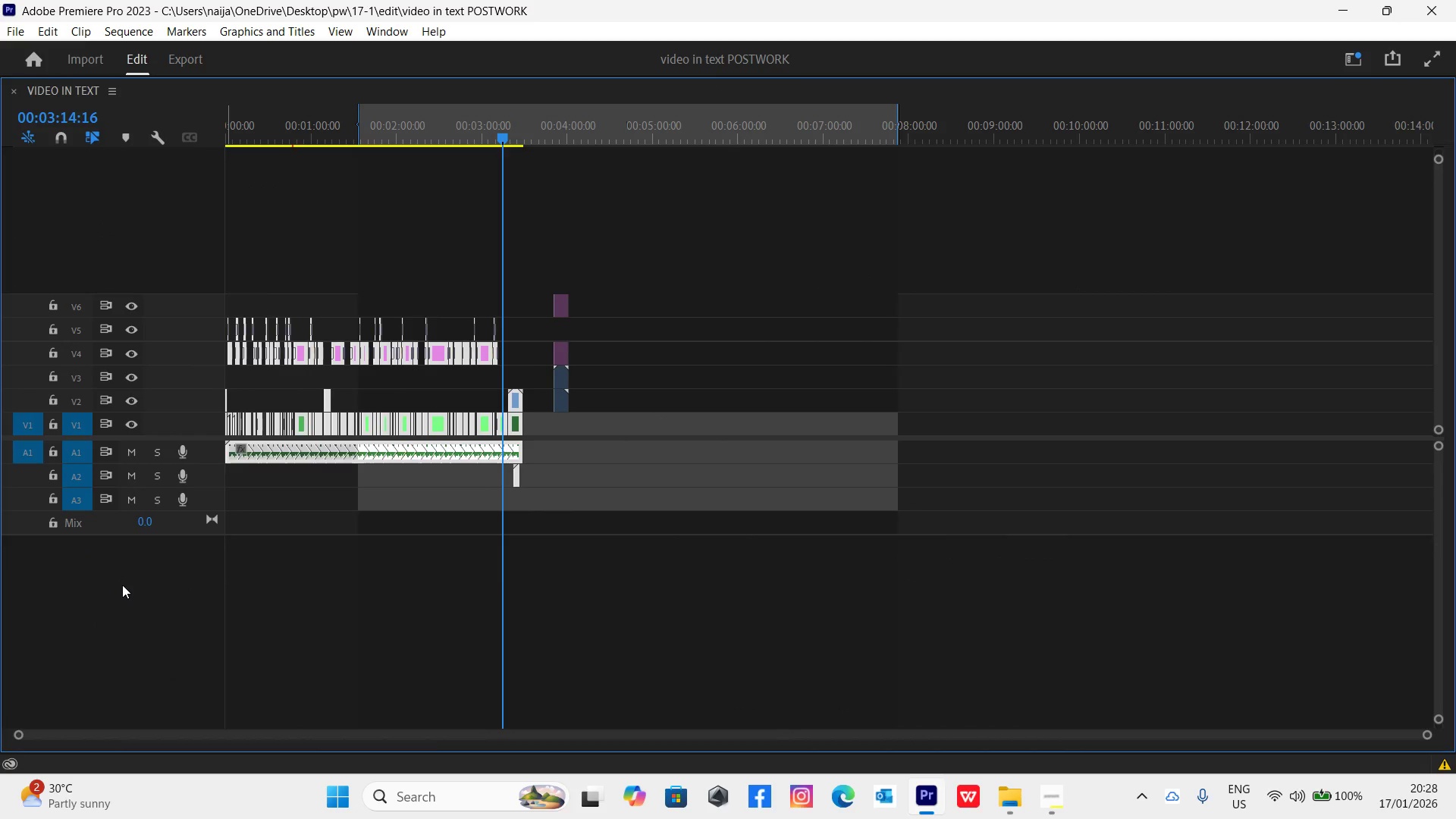 
key(Slash)
 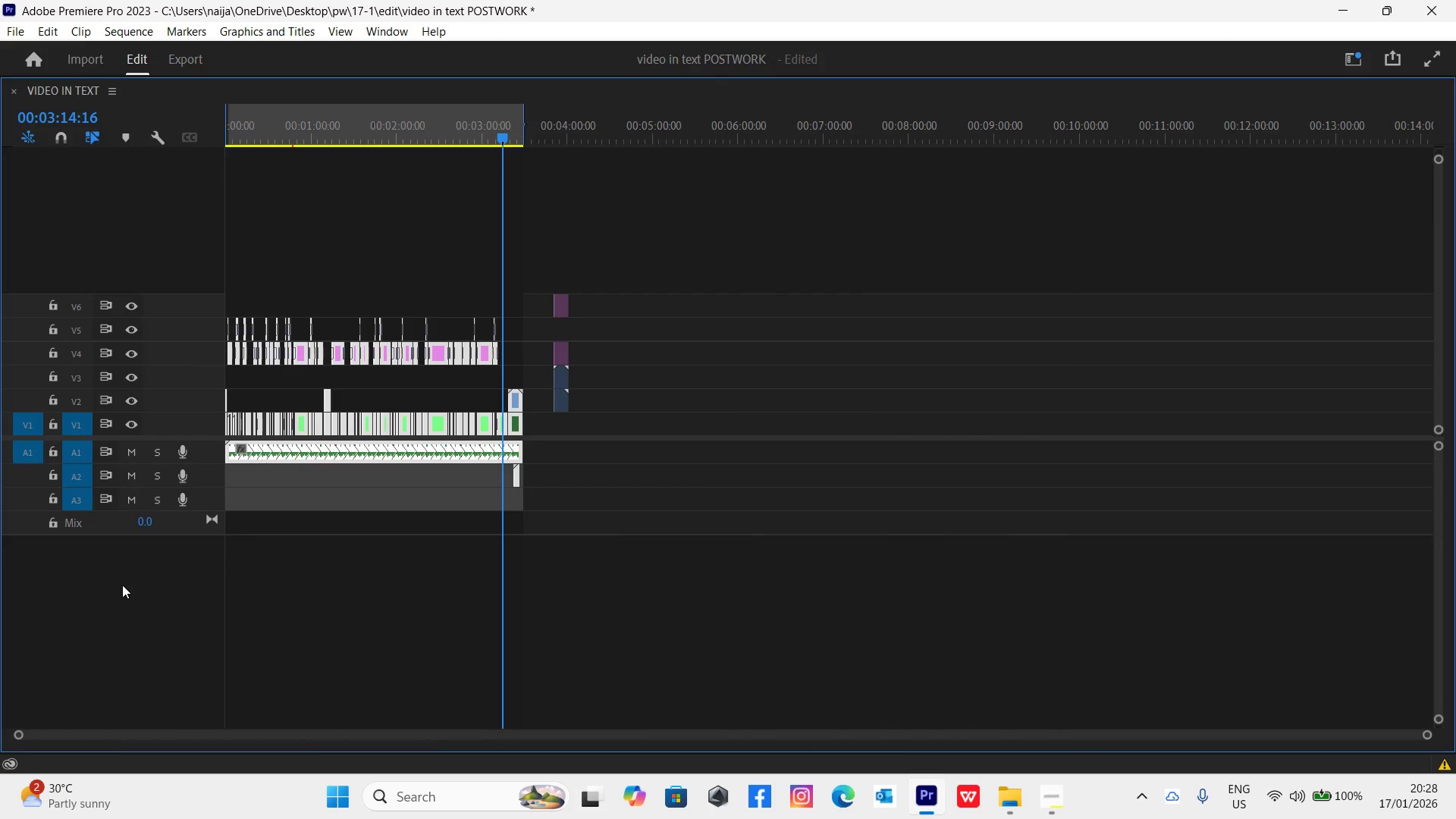 
key(Backquote)
 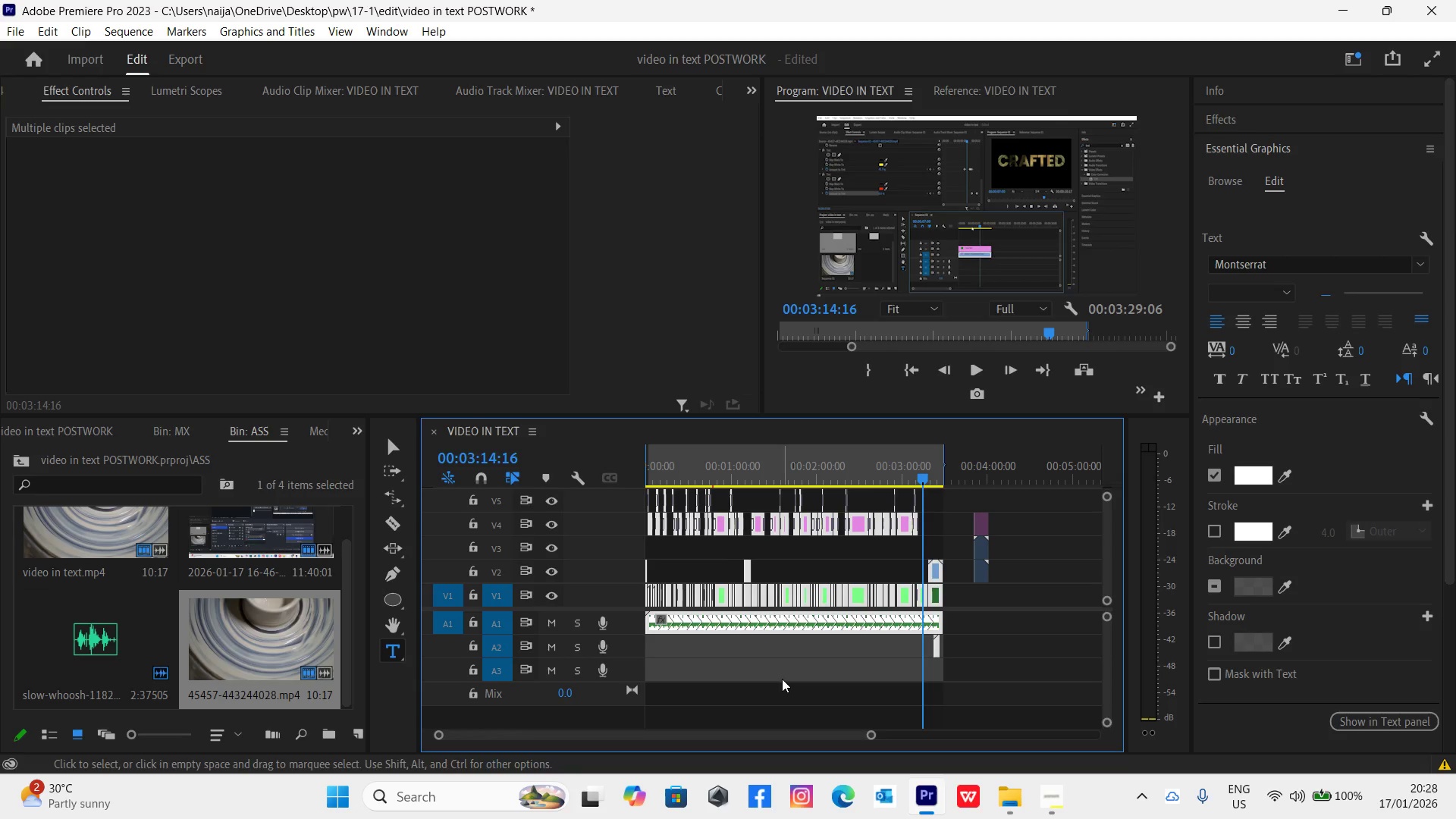 
key(Control+S)
 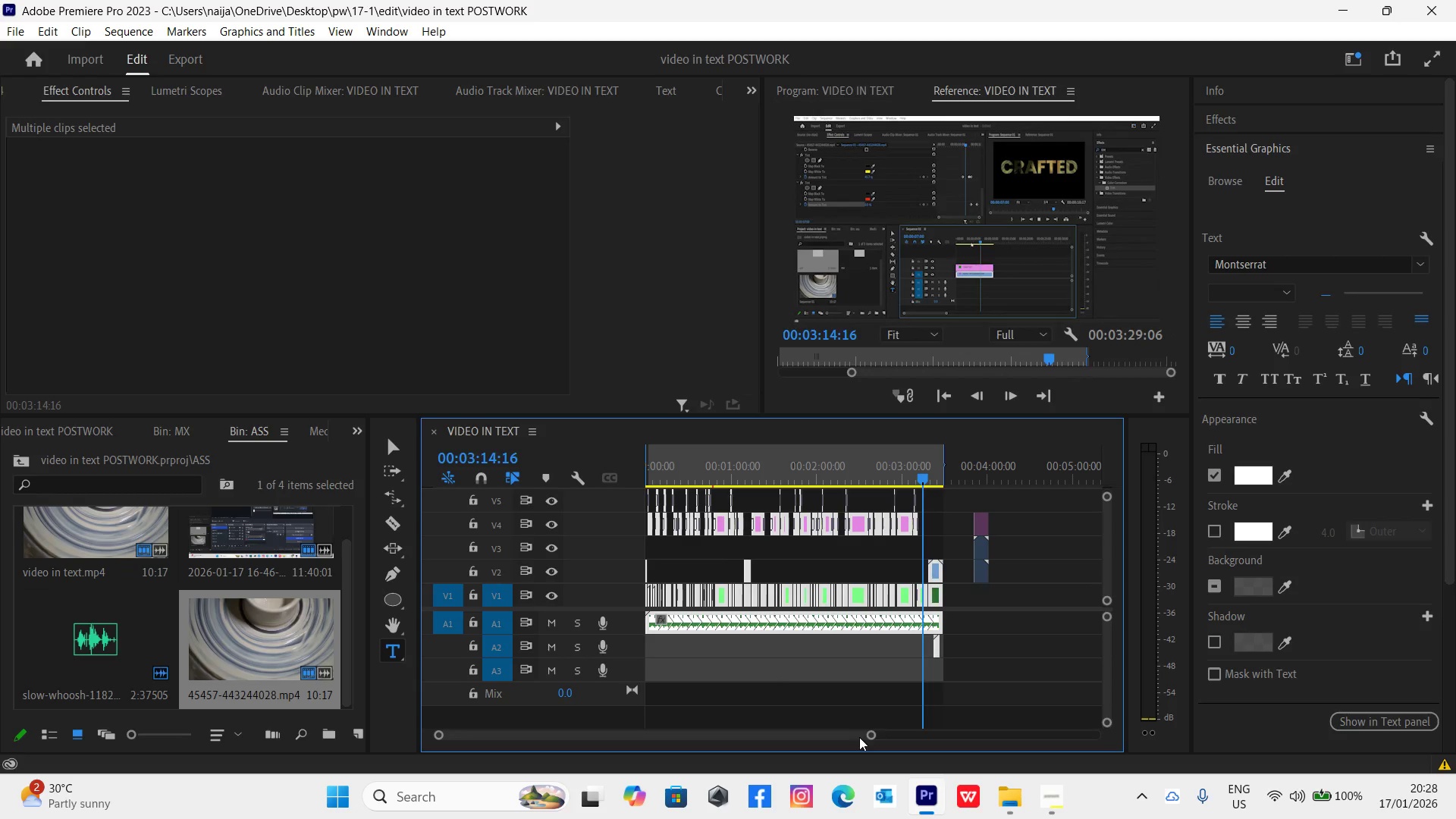 
left_click_drag(start_coordinate=[872, 733], to_coordinate=[729, 747])
 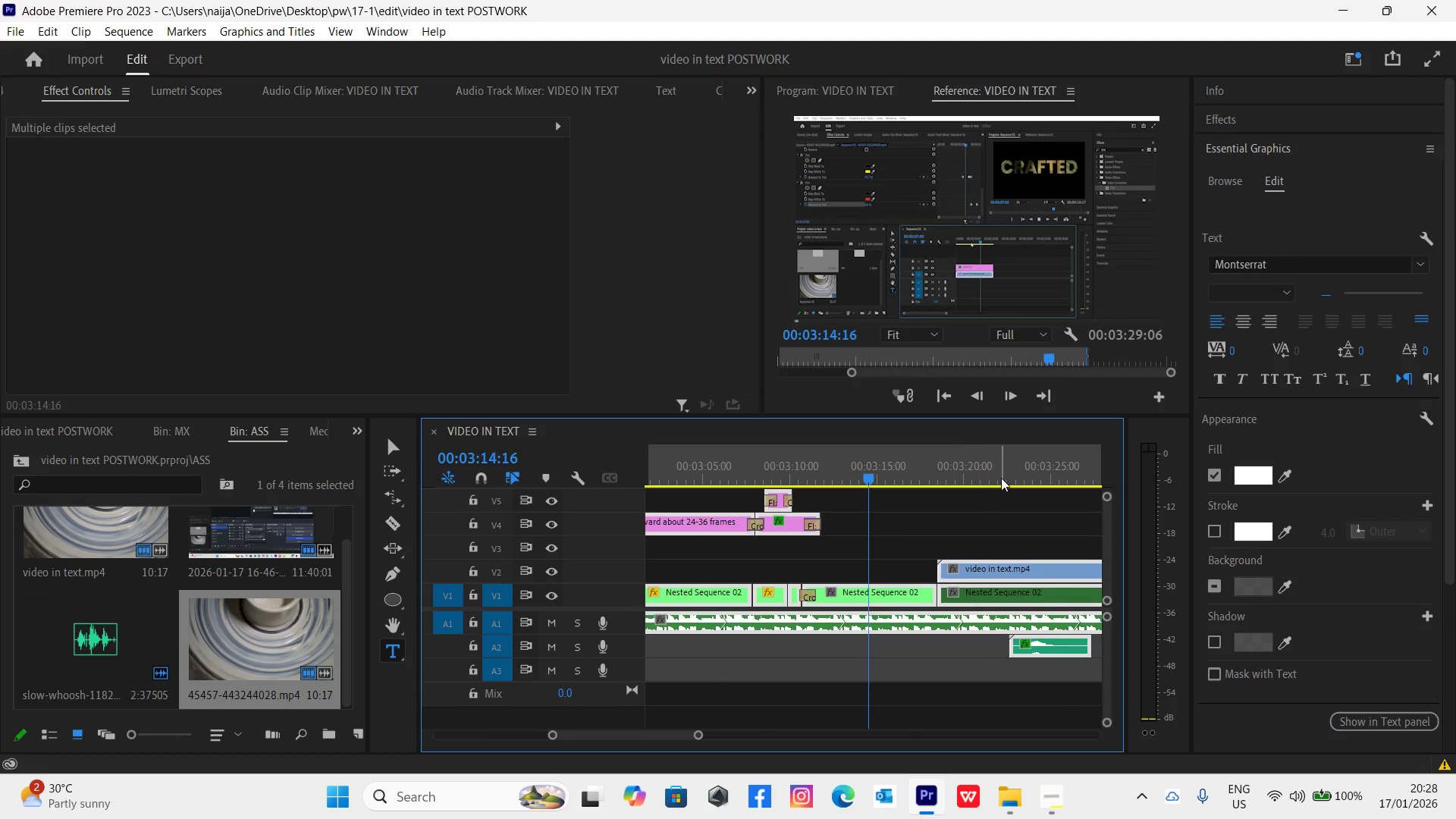 
left_click([1003, 477])
 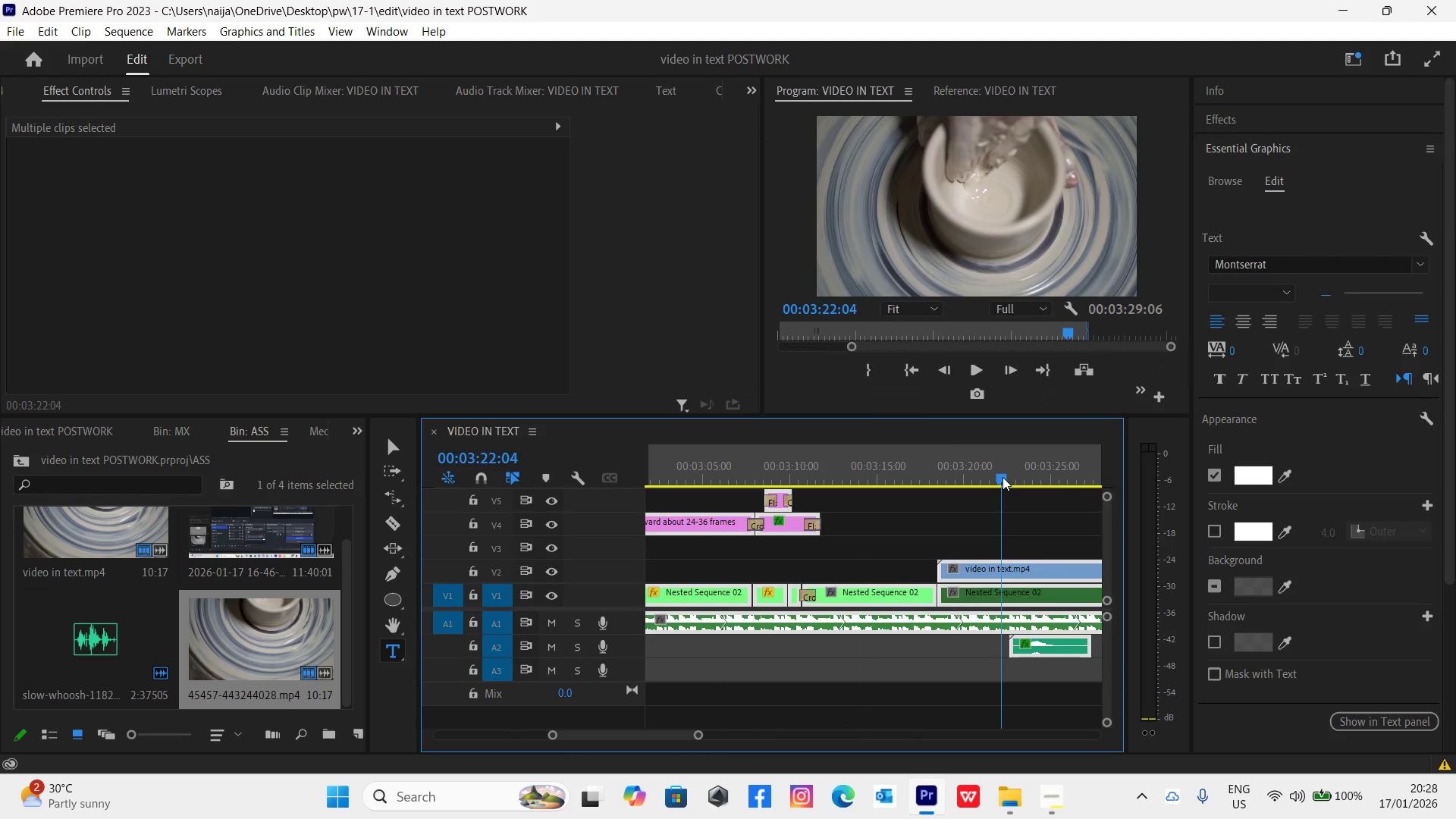 
key(Space)
 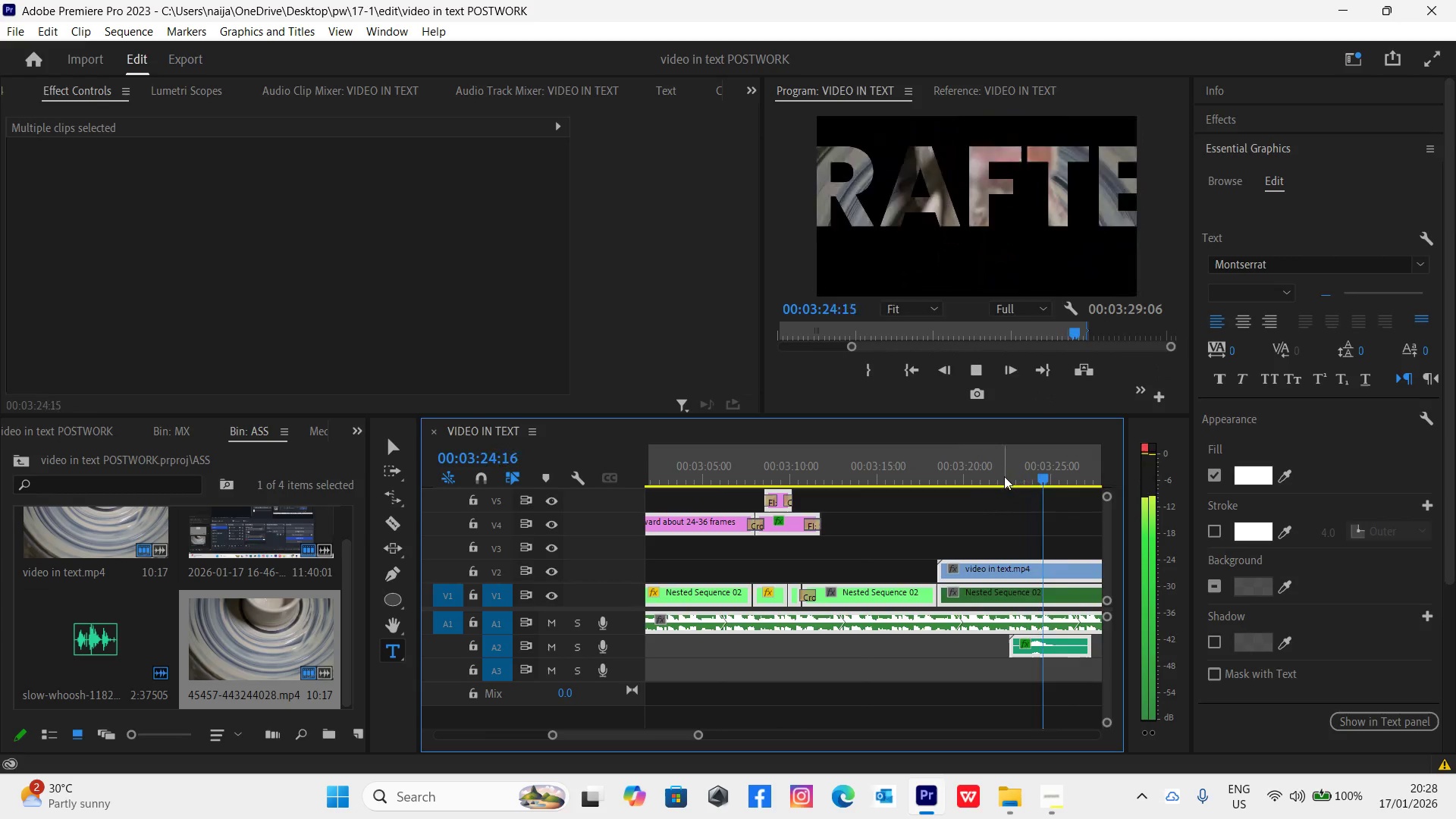 
key(Space)
 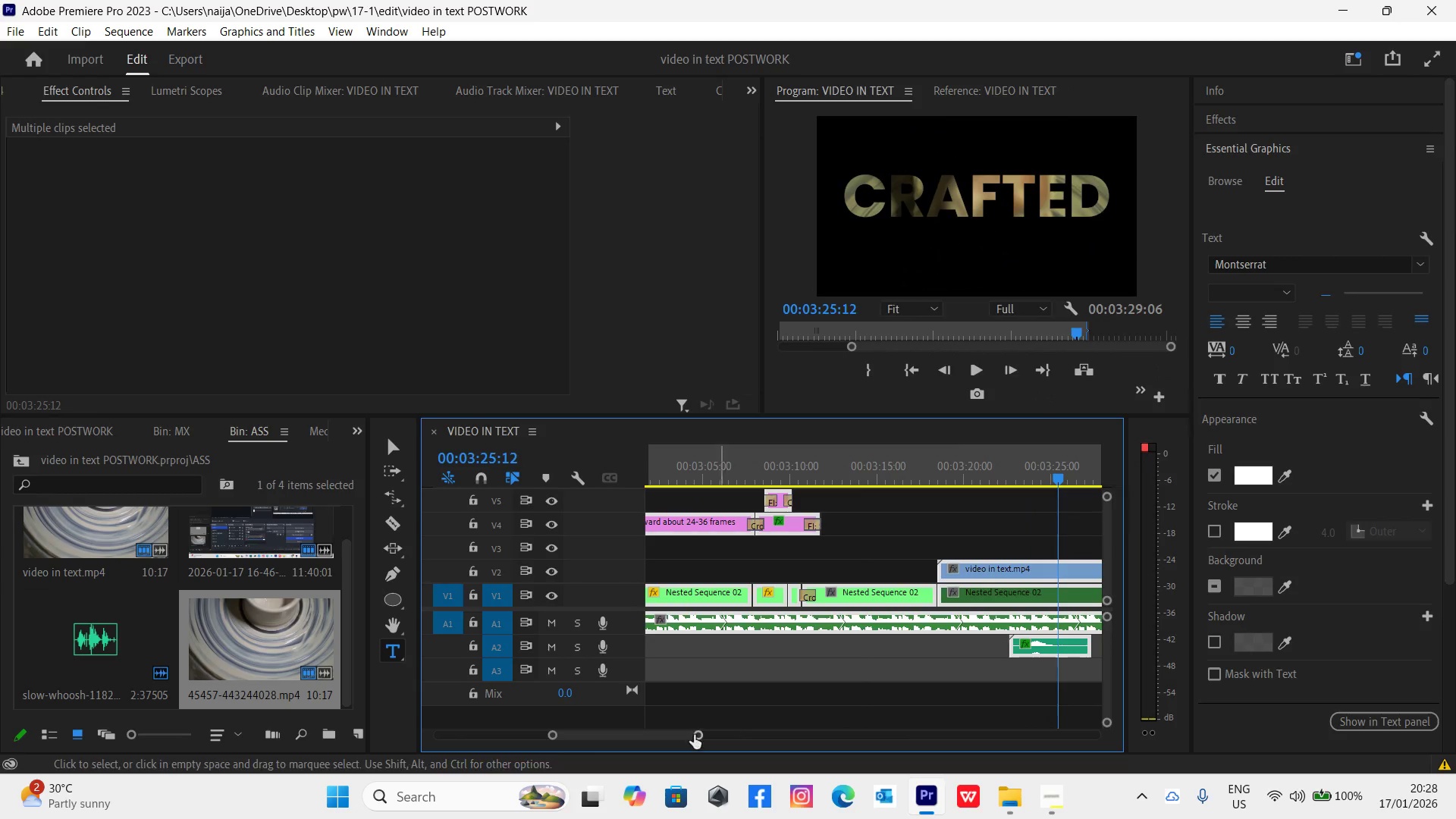 
left_click_drag(start_coordinate=[693, 735], to_coordinate=[714, 744])
 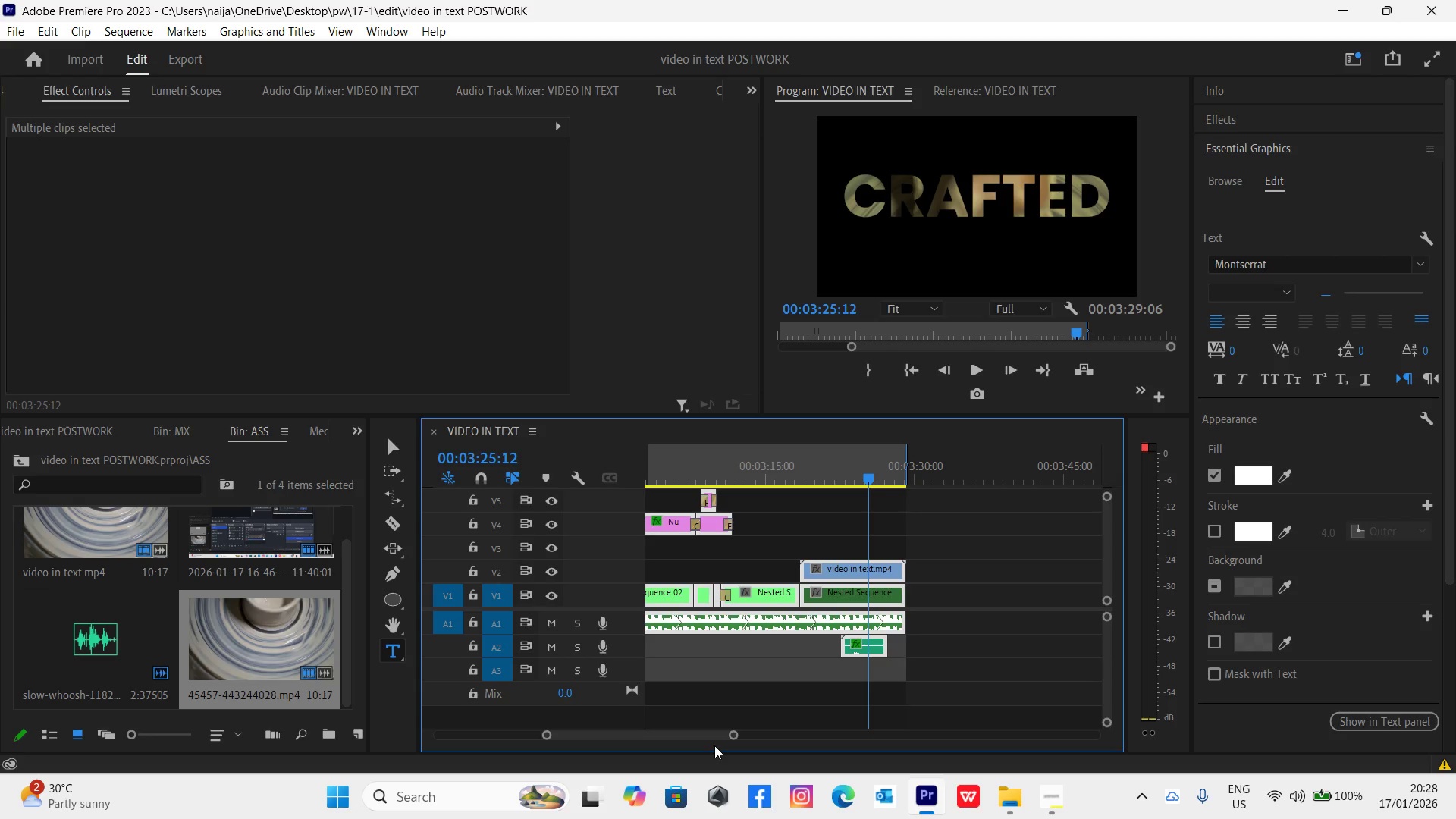 
wait(5.91)
 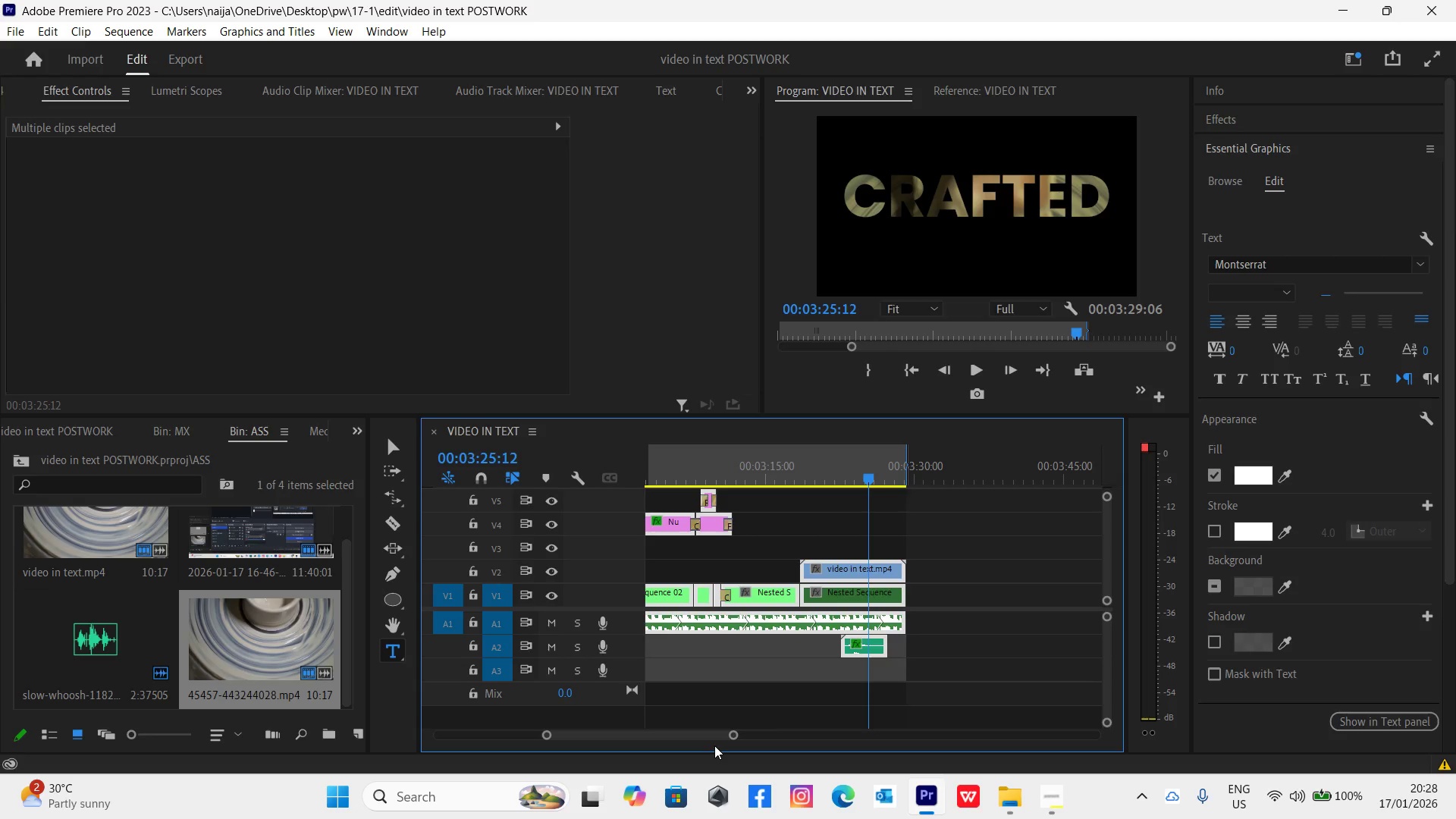 
hold_key(key=ControlLeft, duration=0.45)